 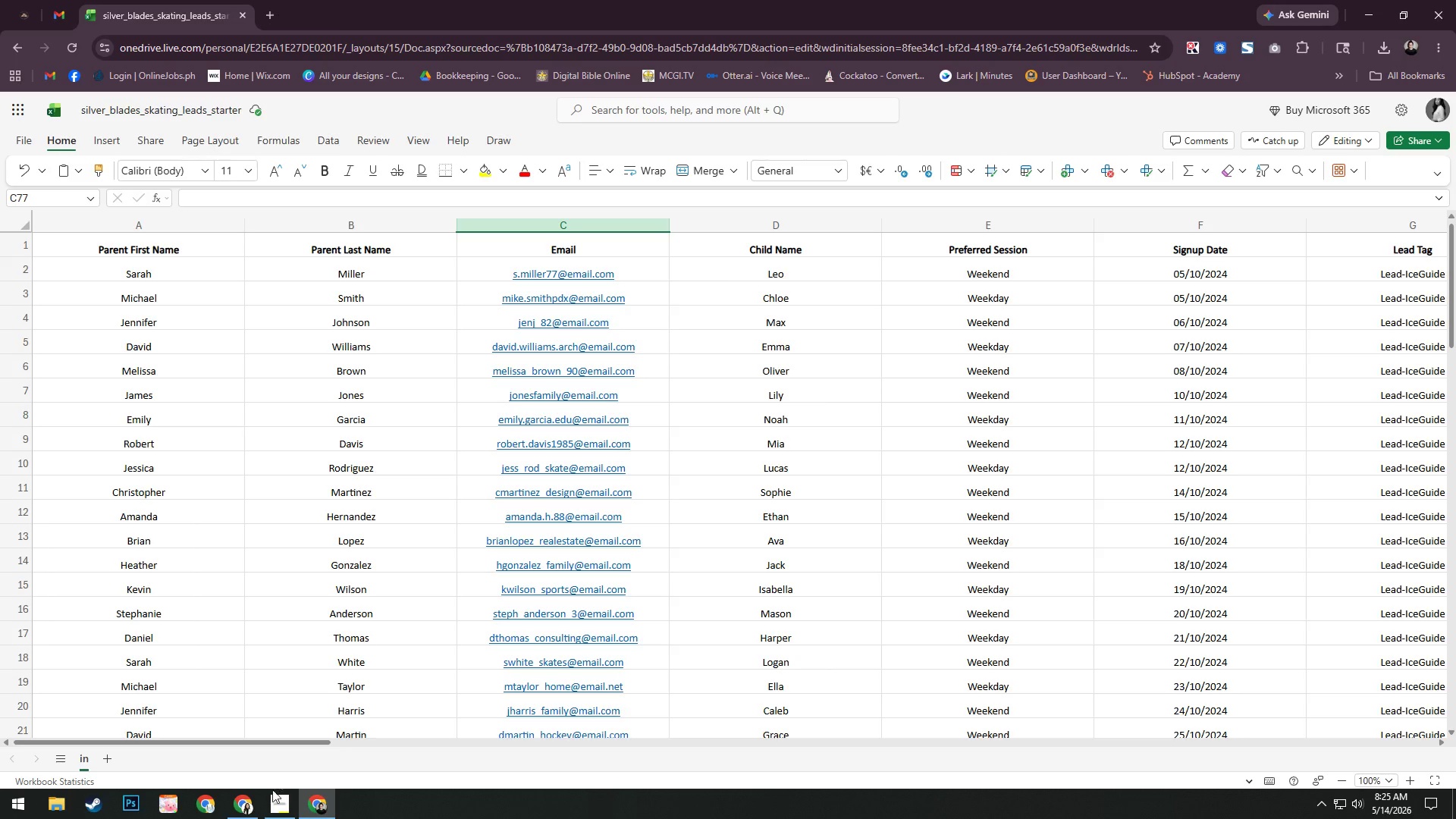 
type(-Ice )
key(Backspace)
type(Guide)
 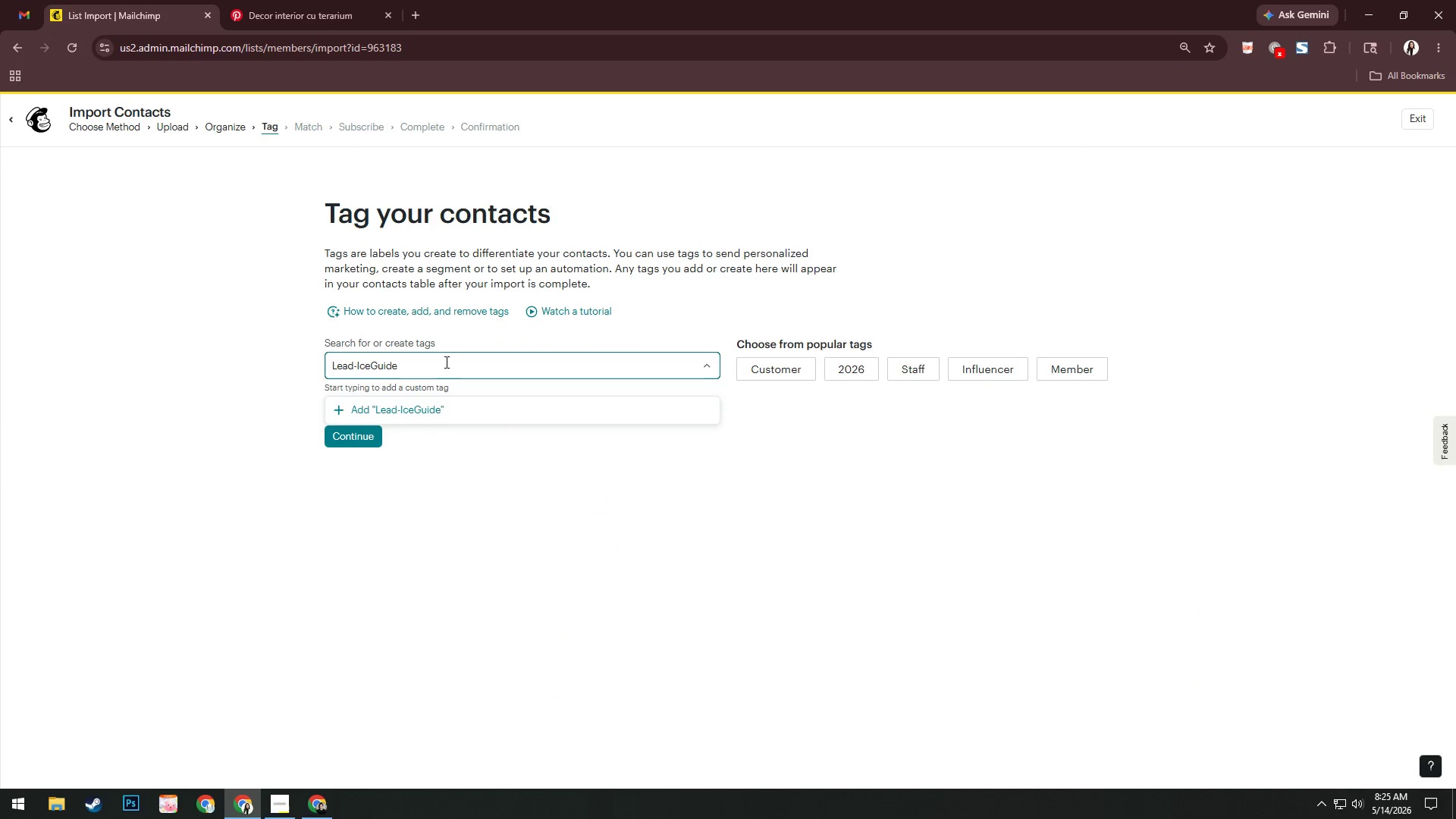 
wait(17.36)
 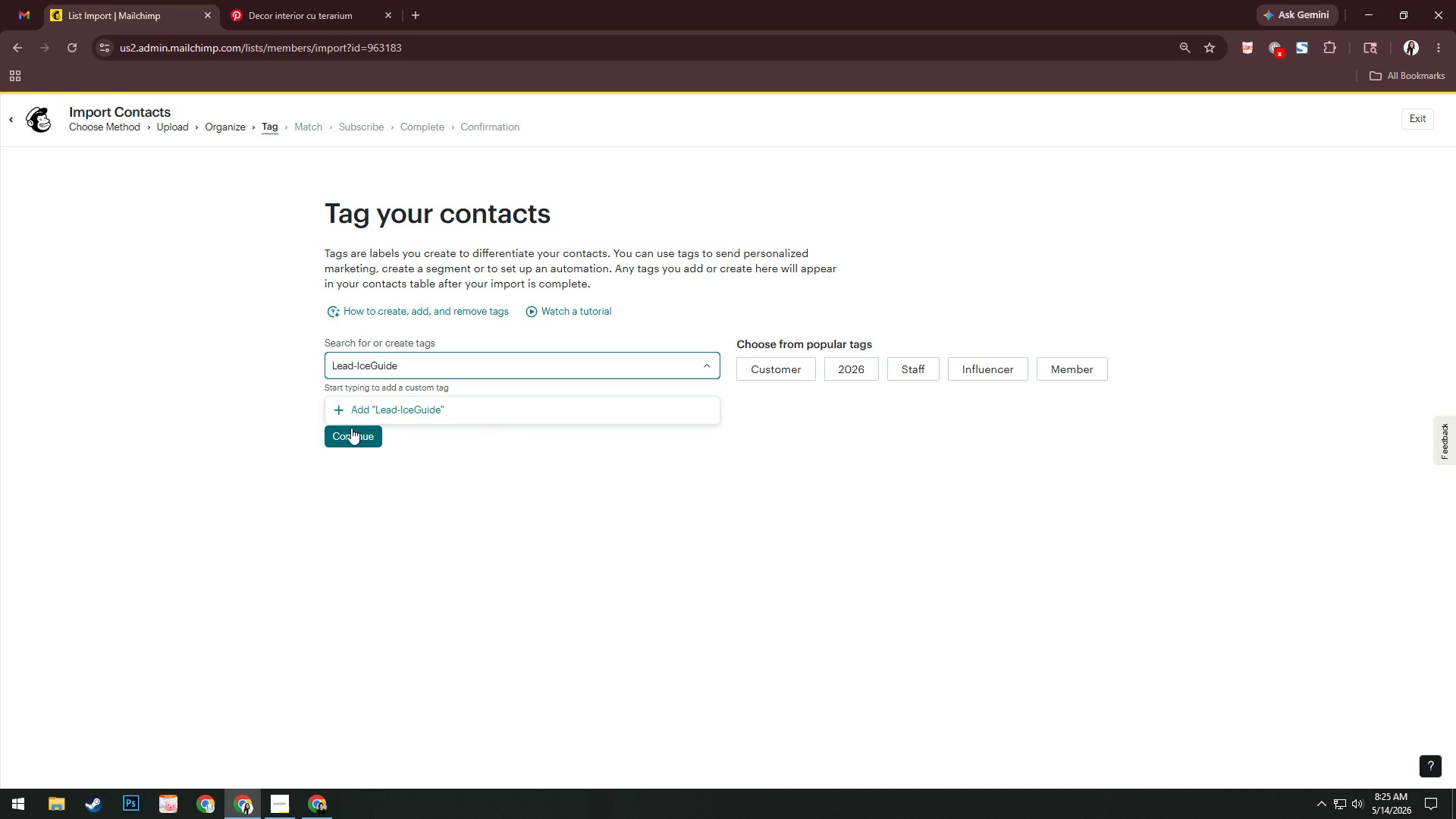 
mouse_move([210, 491])
 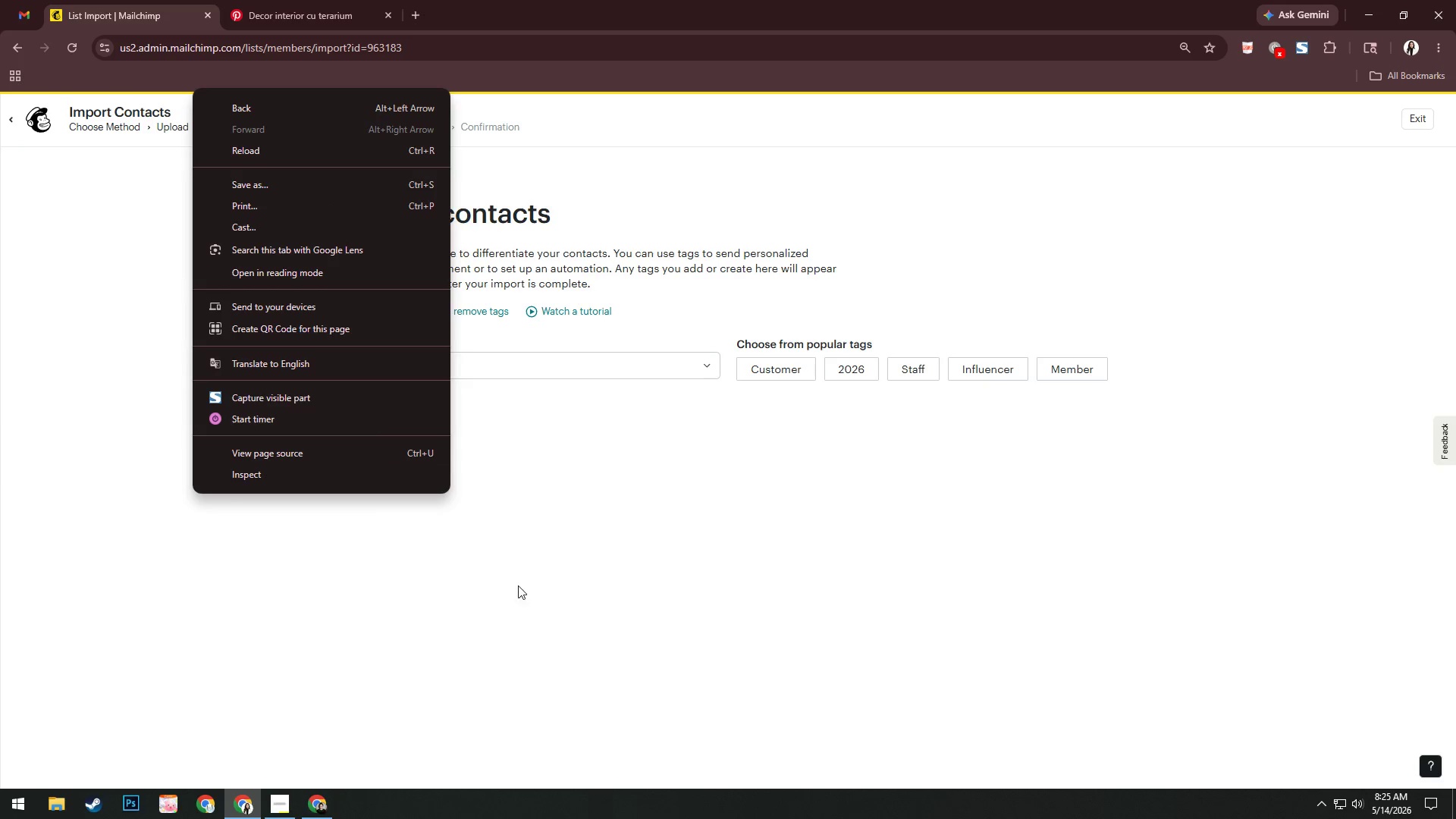 
left_click([736, 553])
 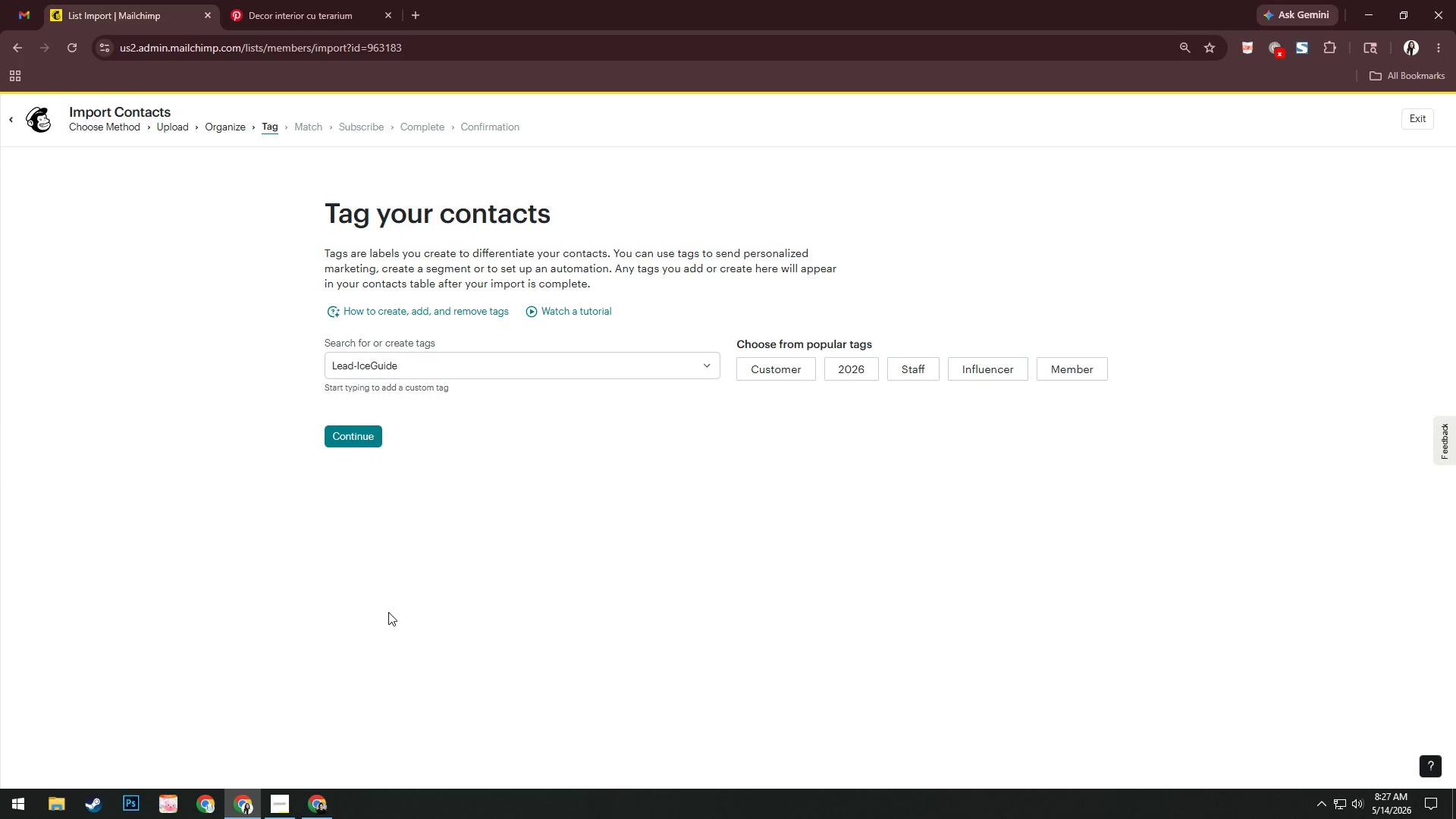 
wait(111.61)
 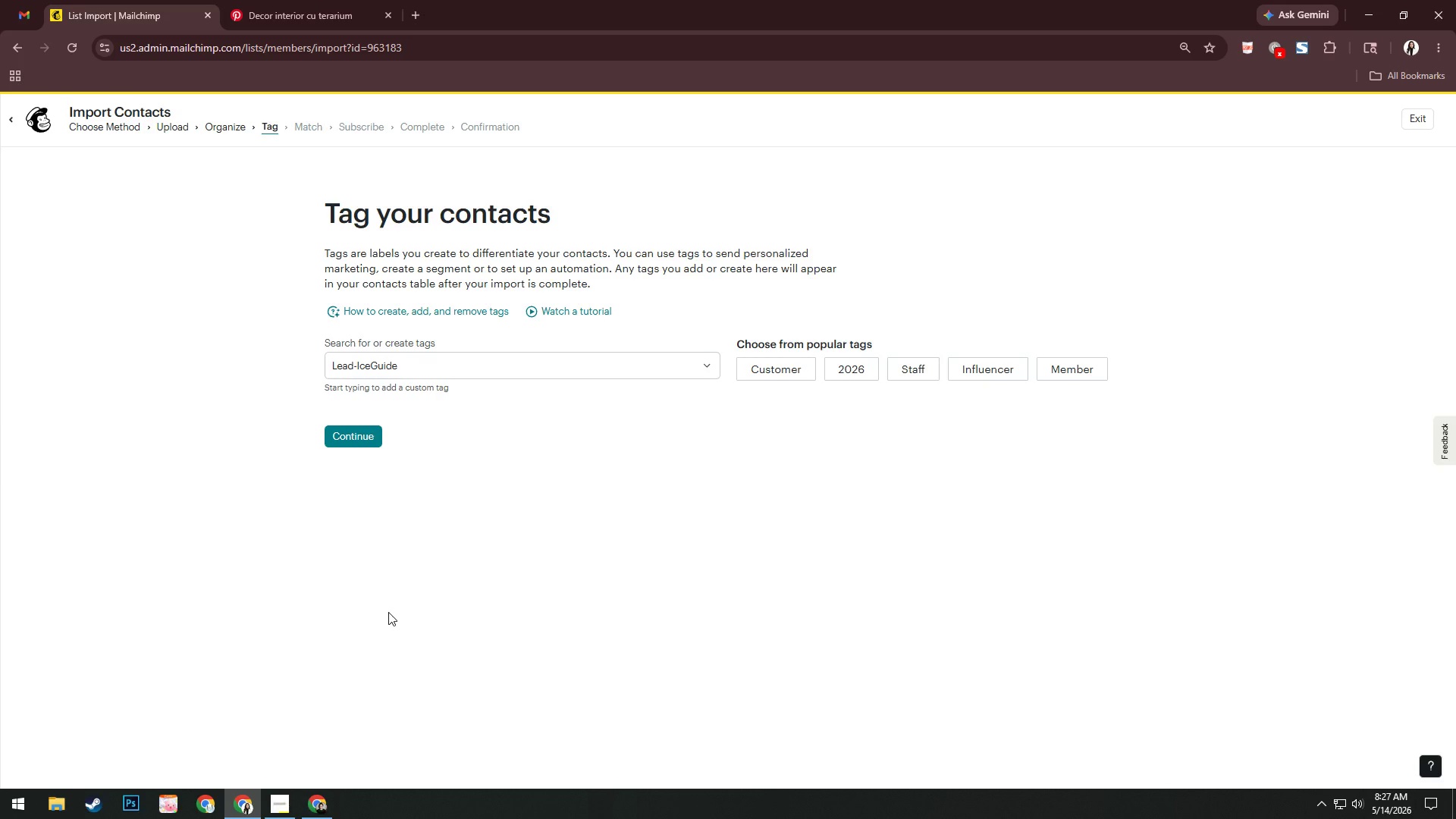 
left_click([359, 438])
 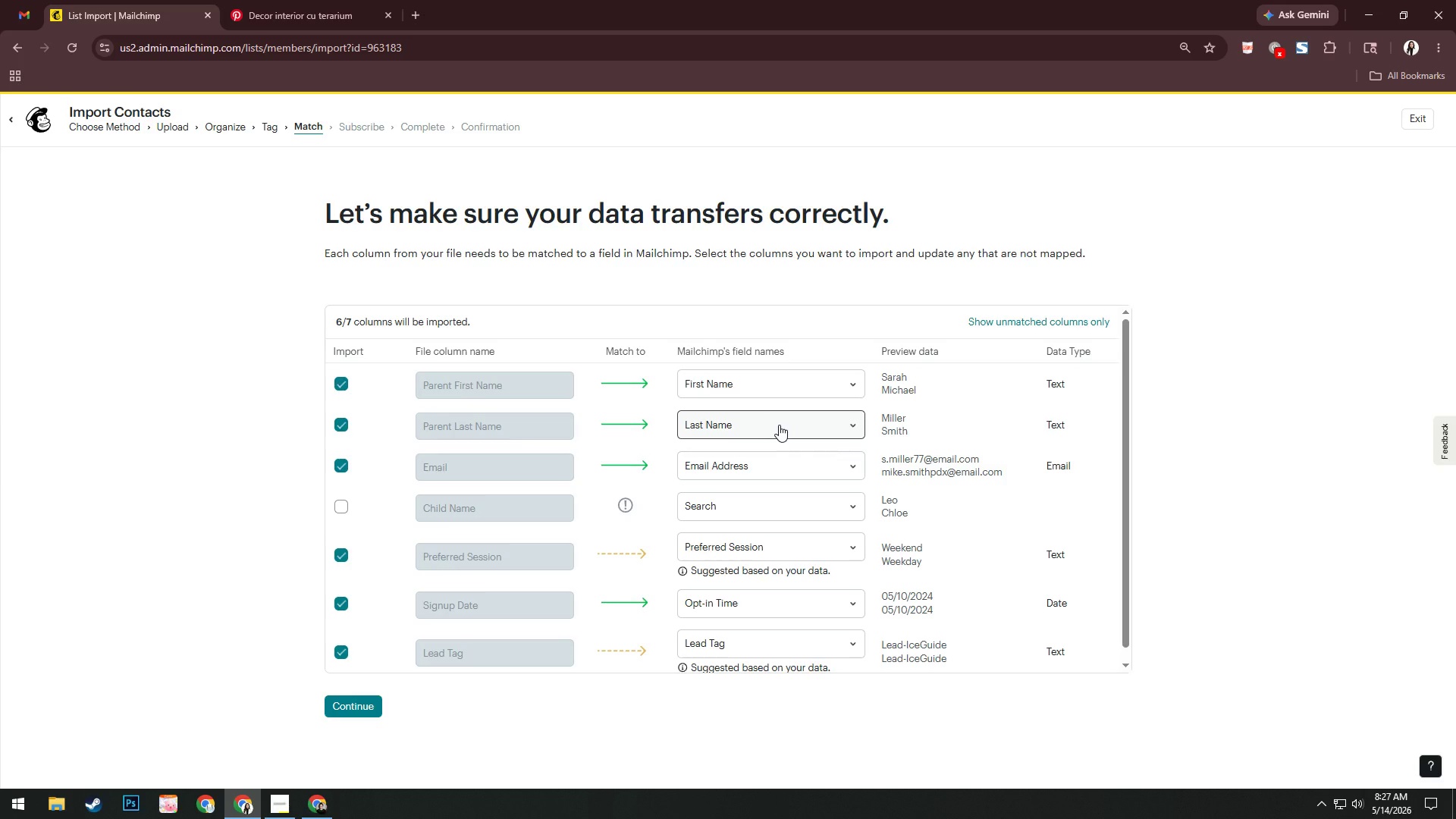 
wait(17.78)
 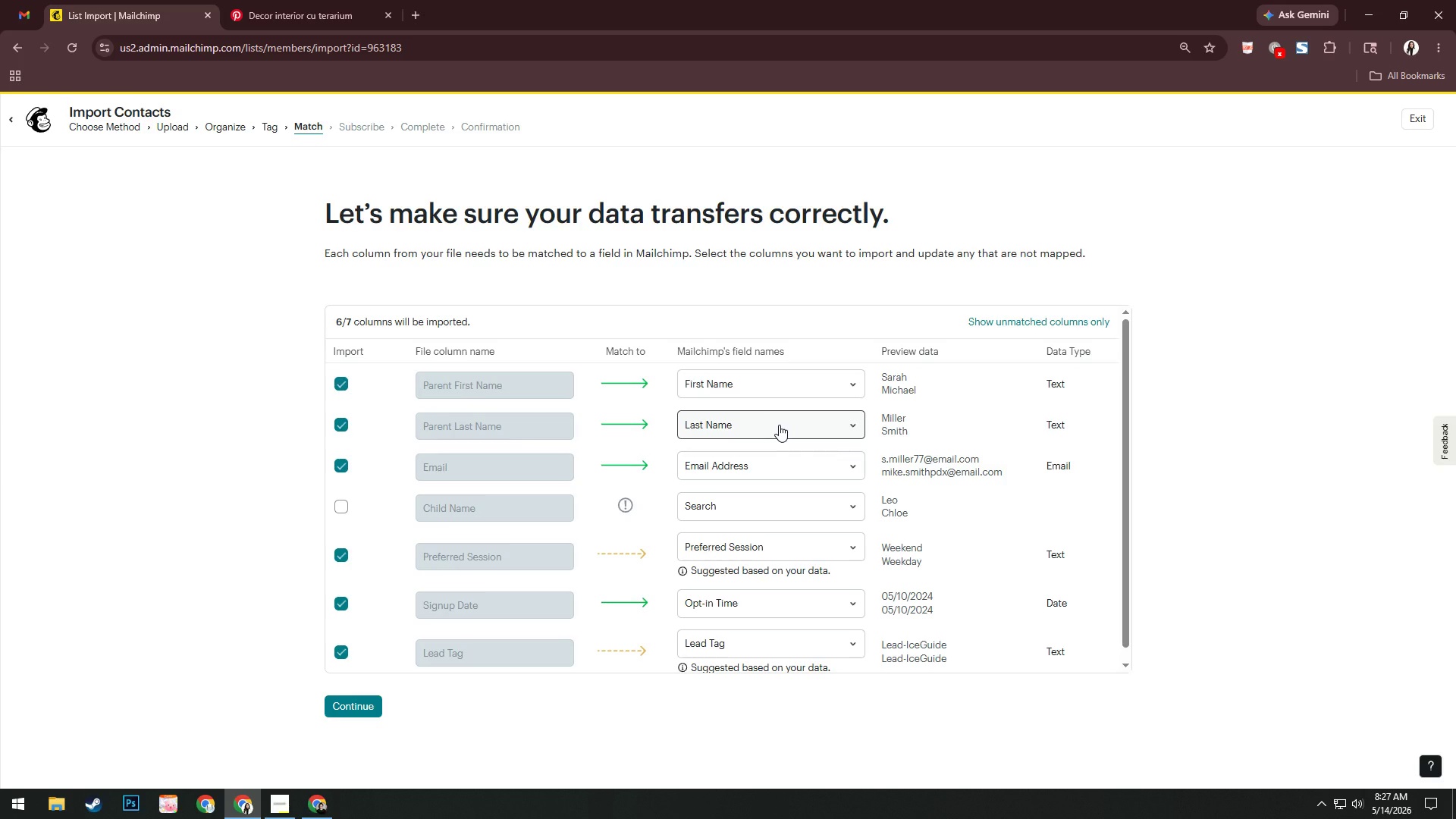 
left_click([686, 503])
 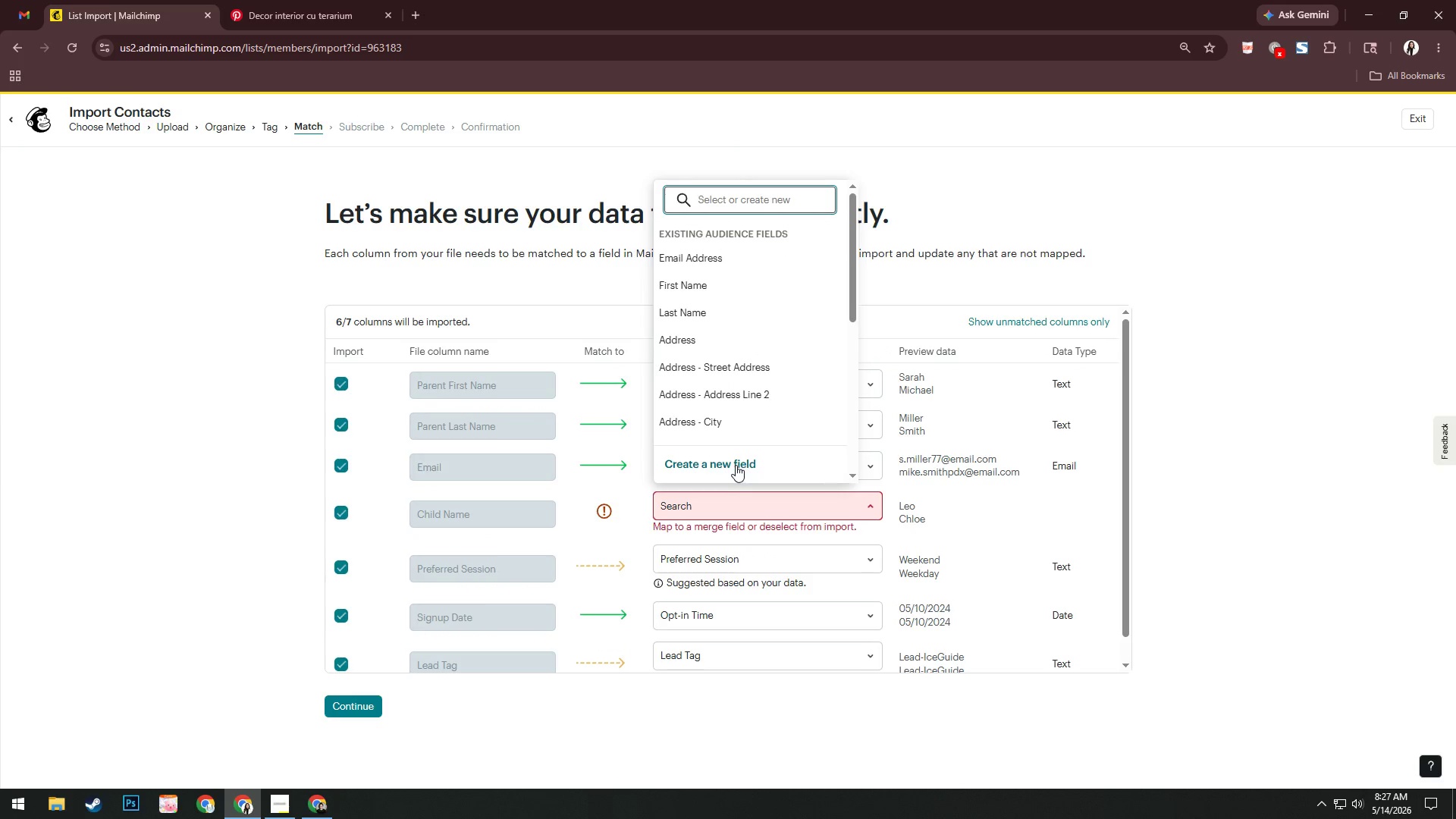 
left_click([736, 465])
 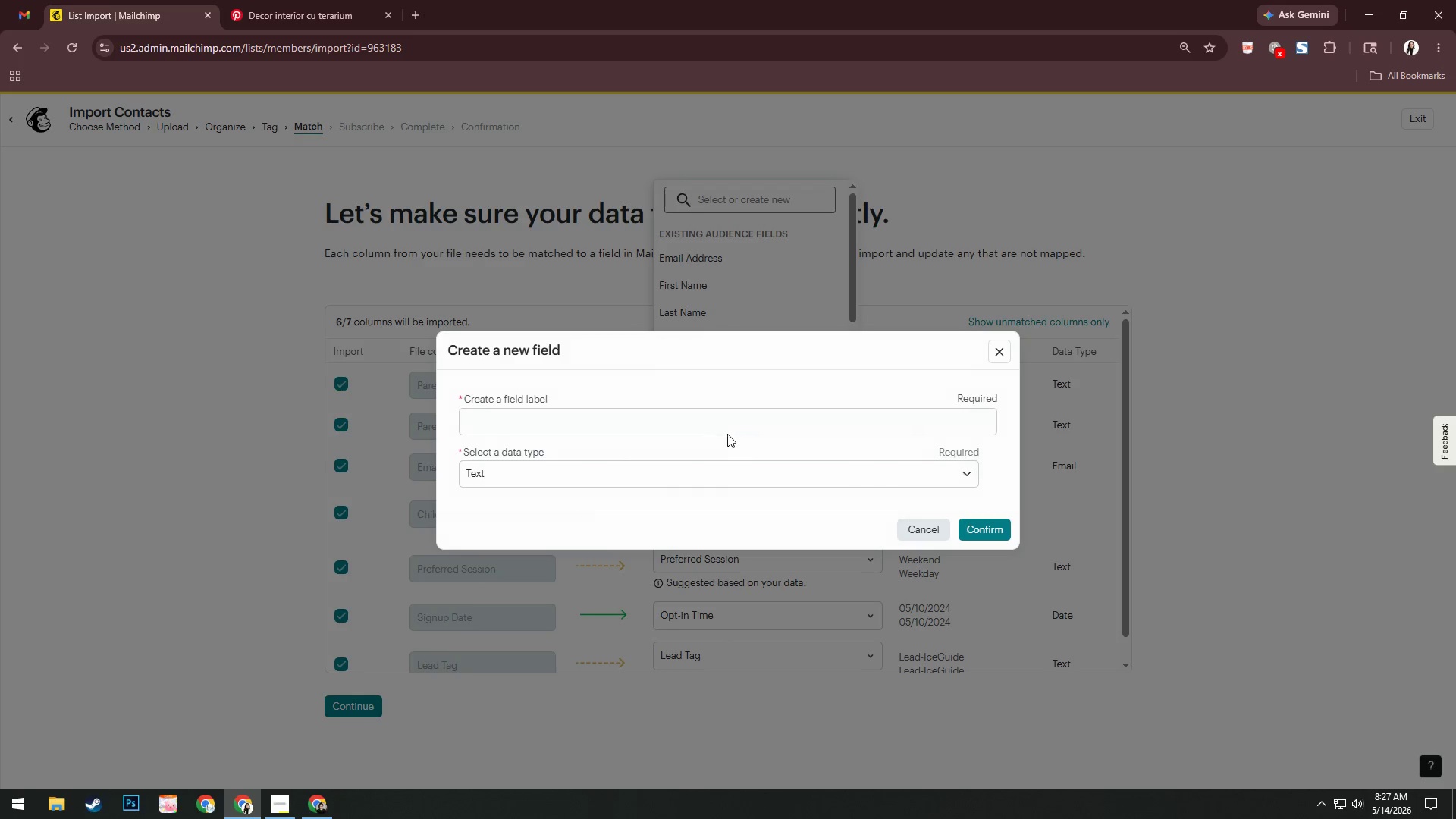 
left_click([728, 424])
 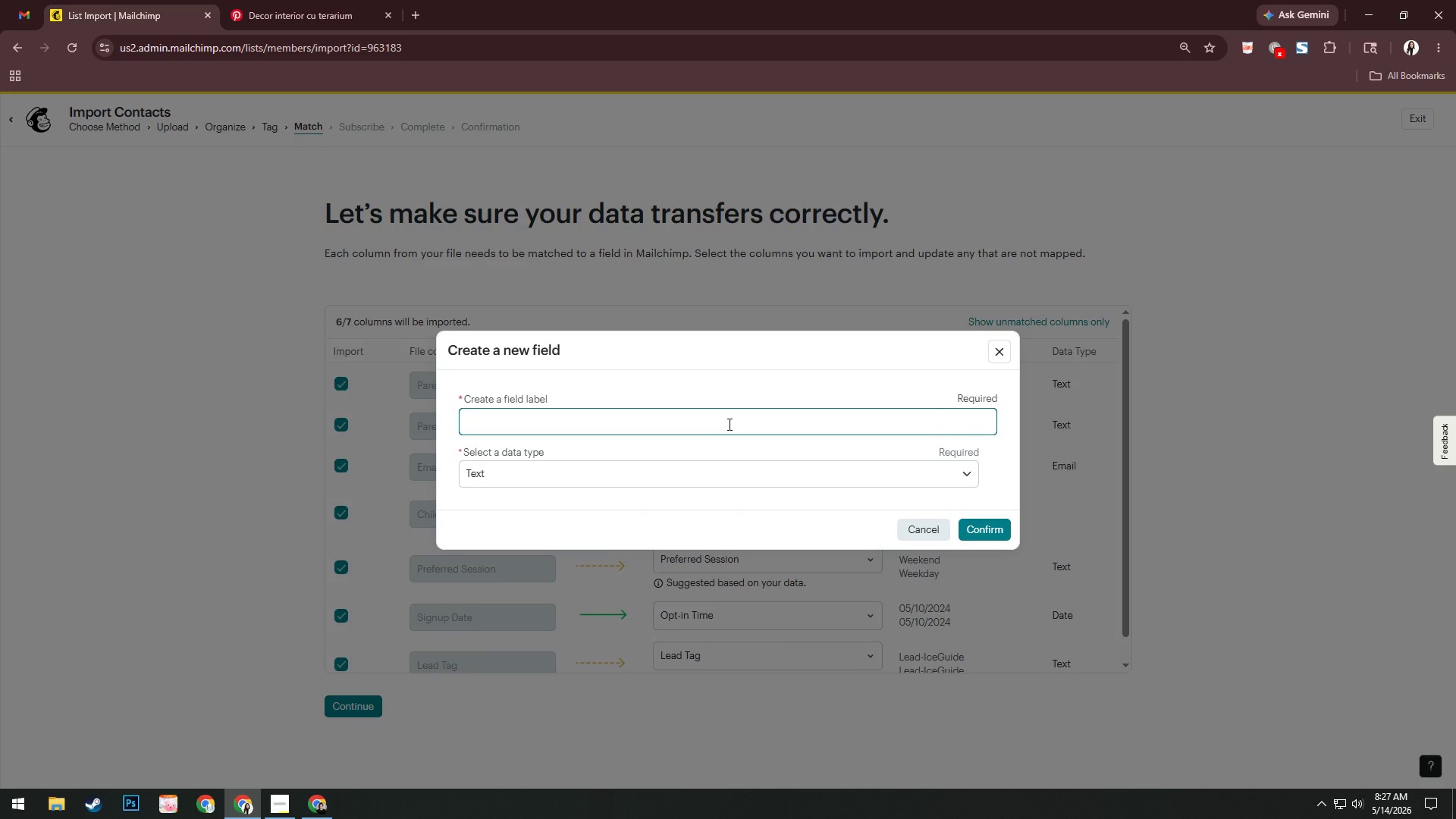 
type(chil)
key(Backspace)
key(Backspace)
key(Backspace)
key(Backspace)
type(Child Name)
 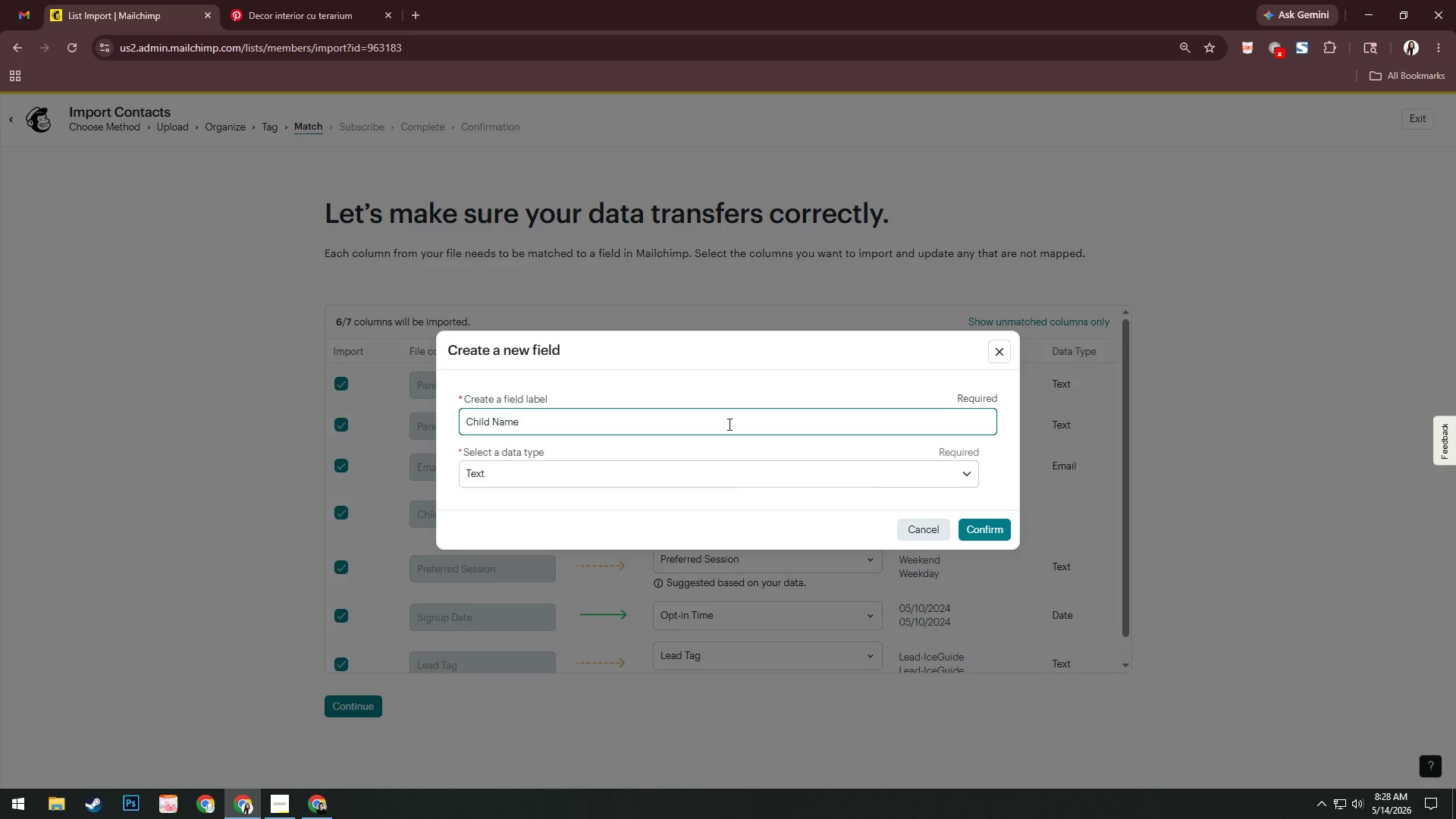 
left_click([982, 535])
 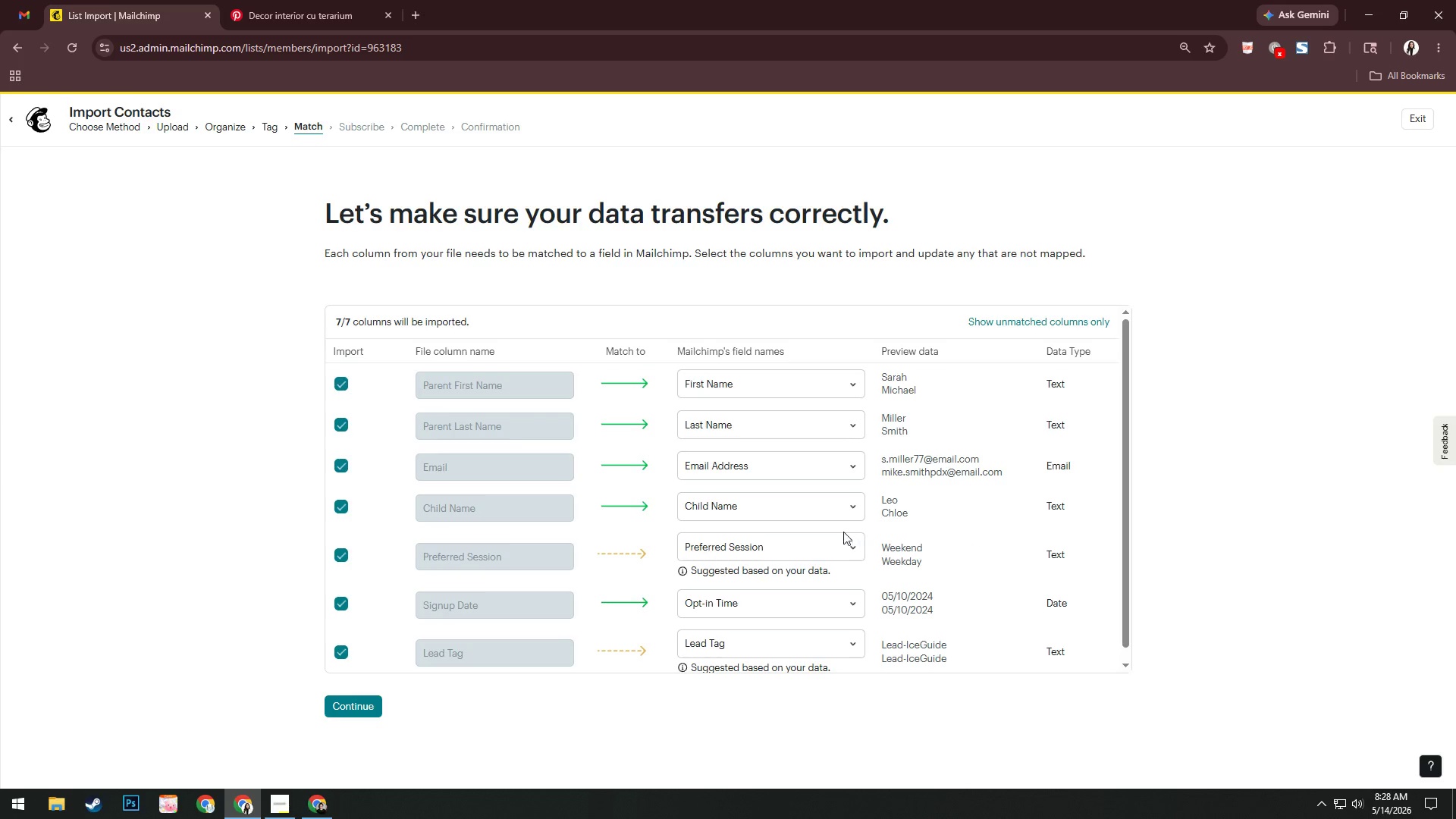 
left_click([835, 543])
 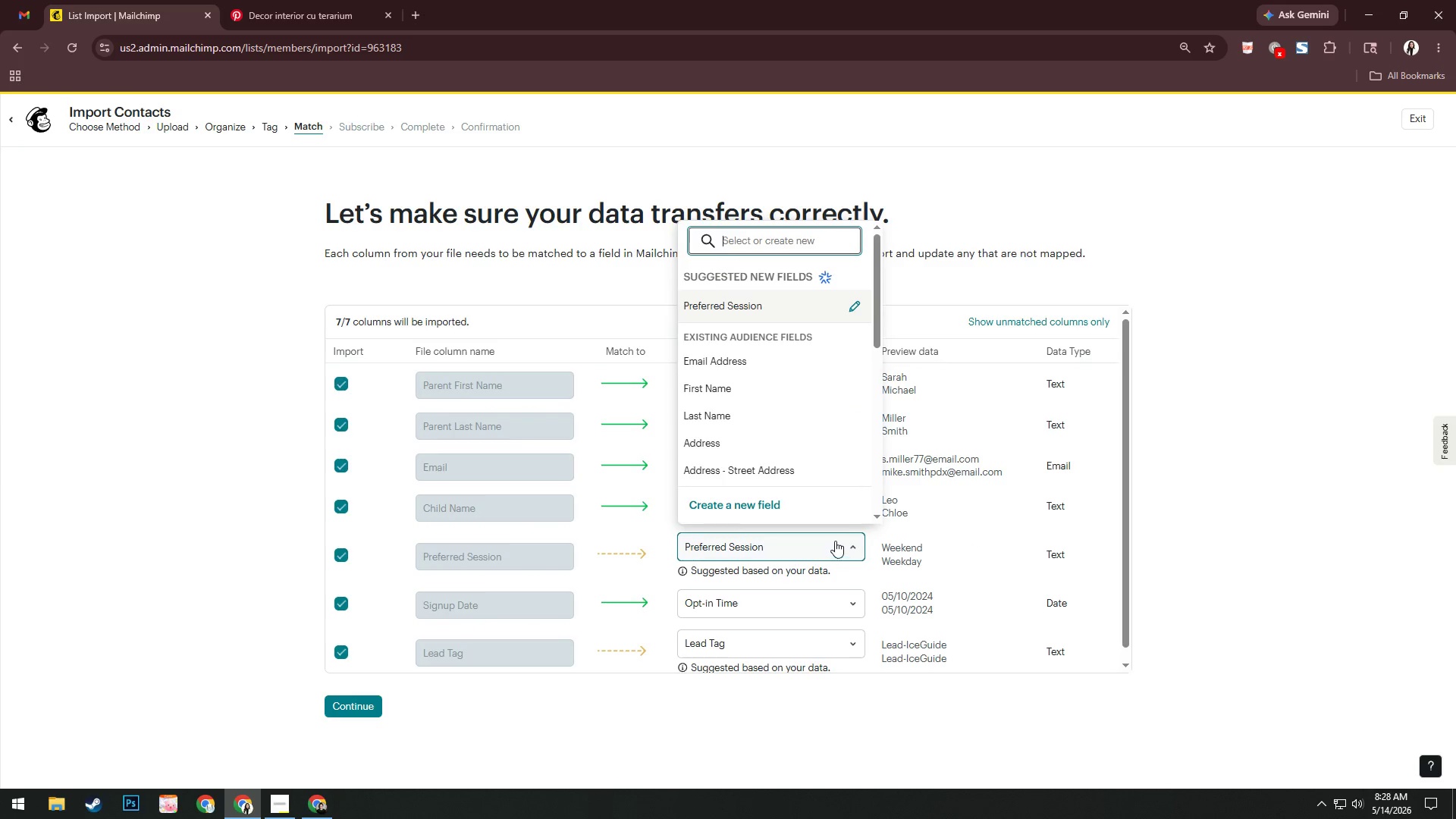 
left_click([819, 509])
 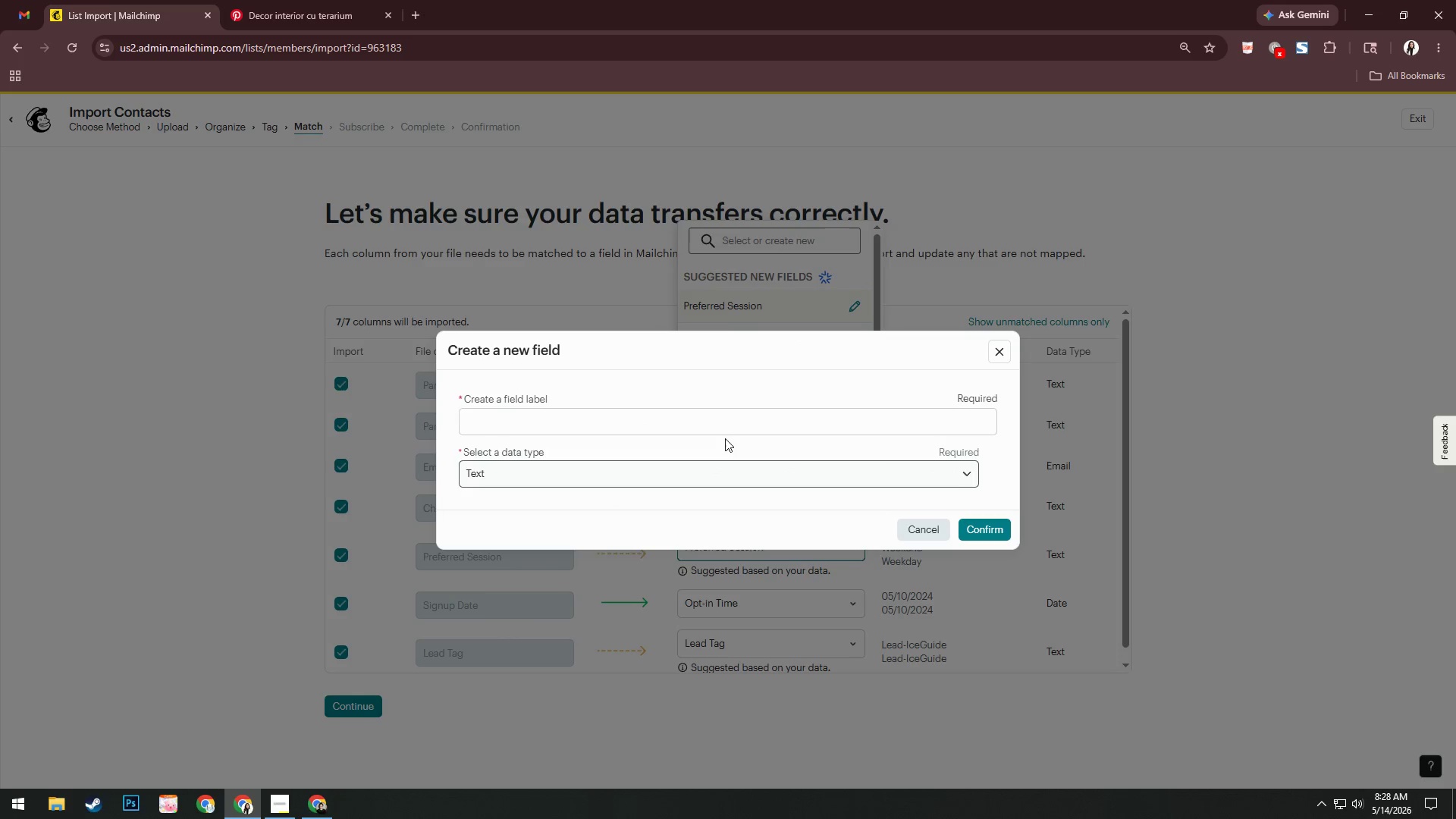 
left_click([727, 412])
 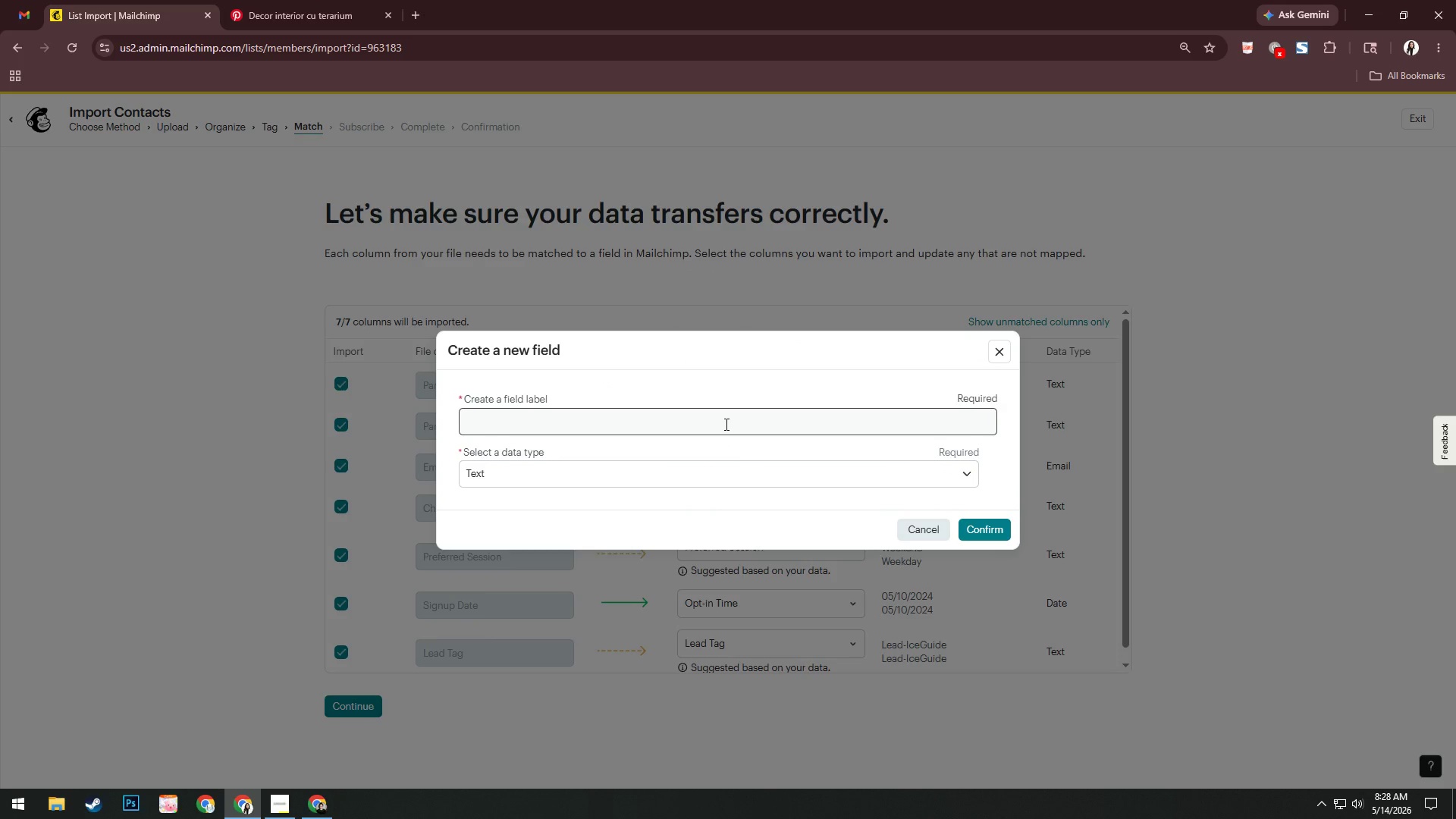 
left_click([725, 424])
 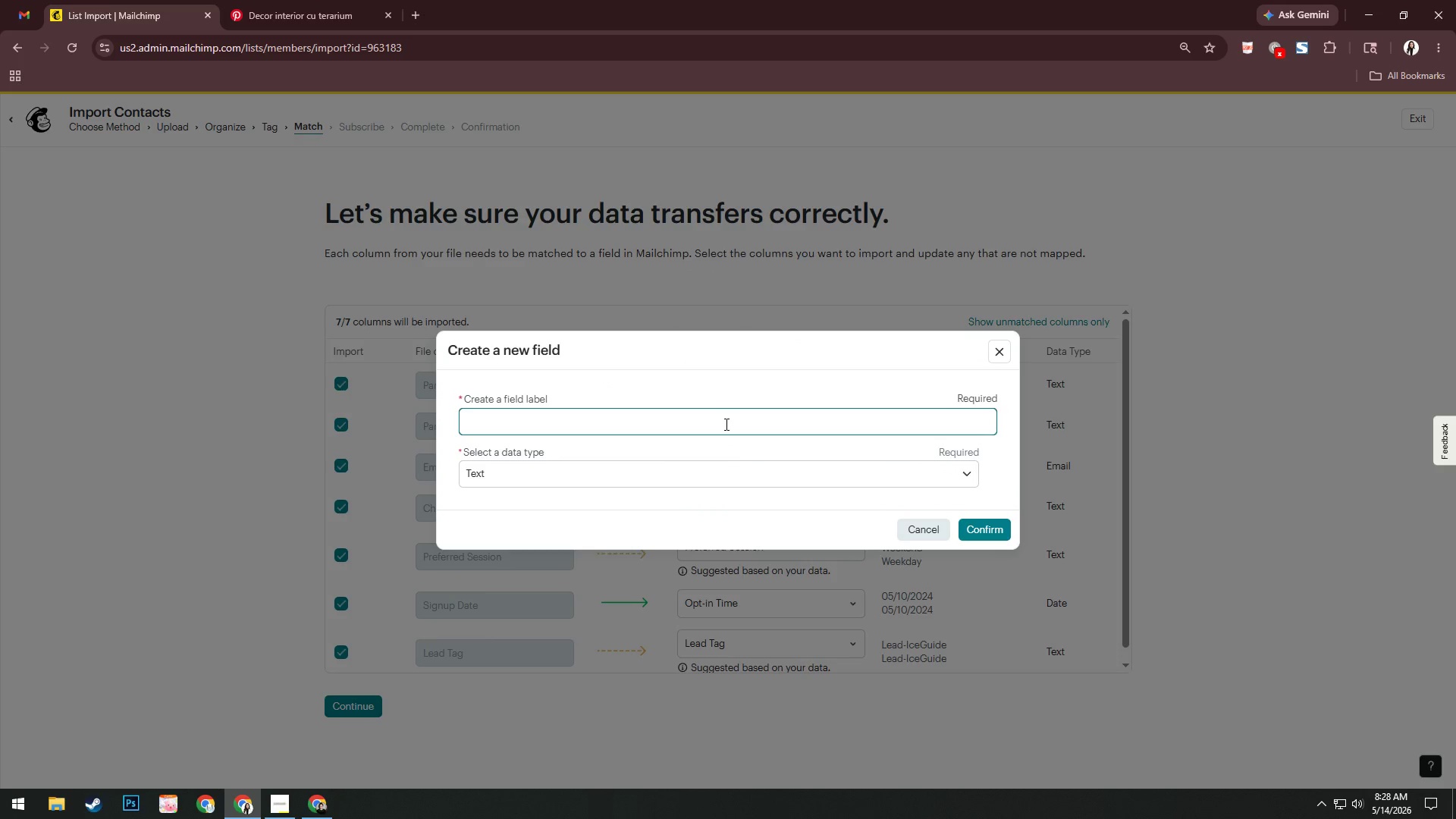 
left_click([725, 424])
 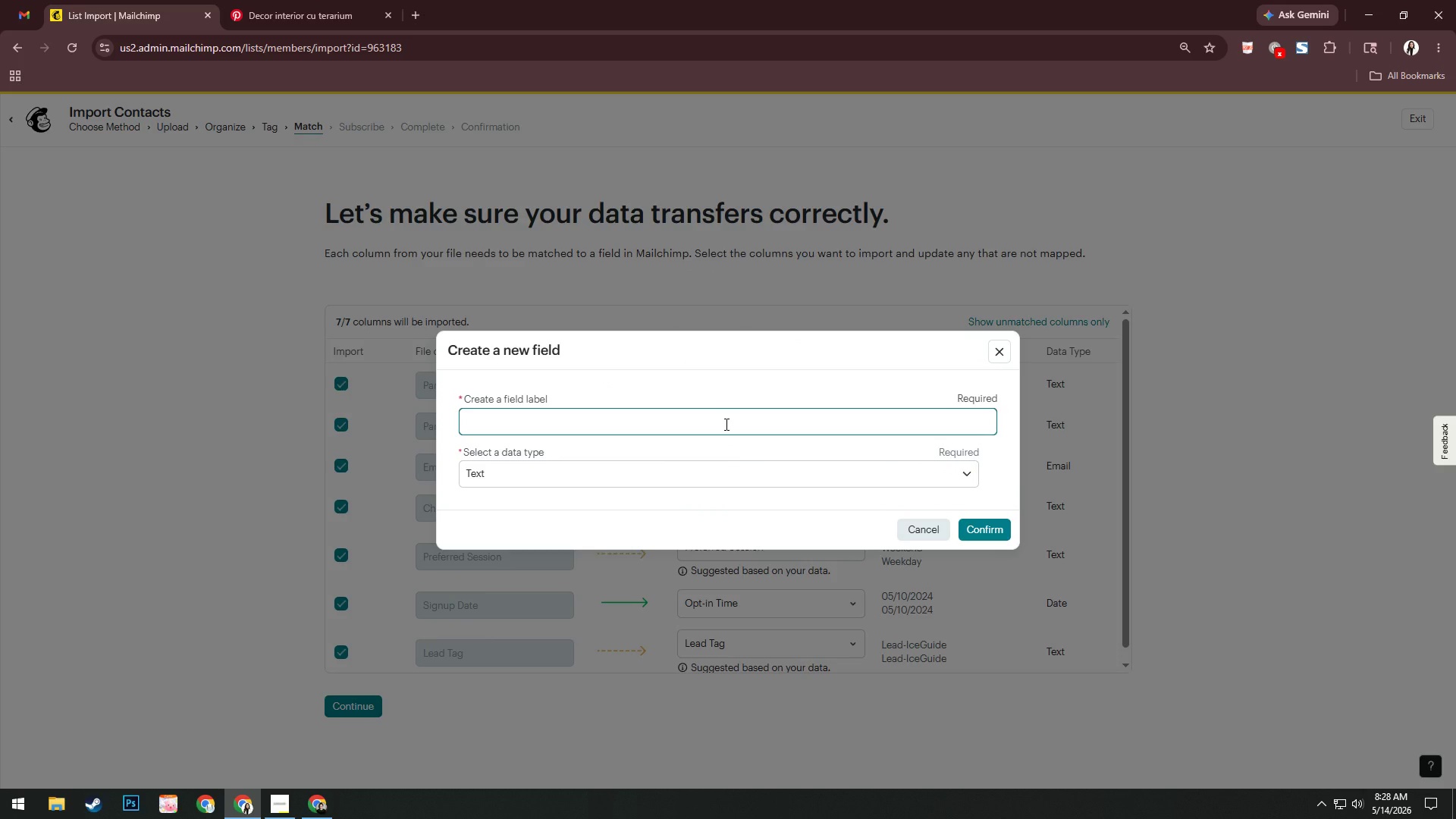 
type(Preferred Session)
 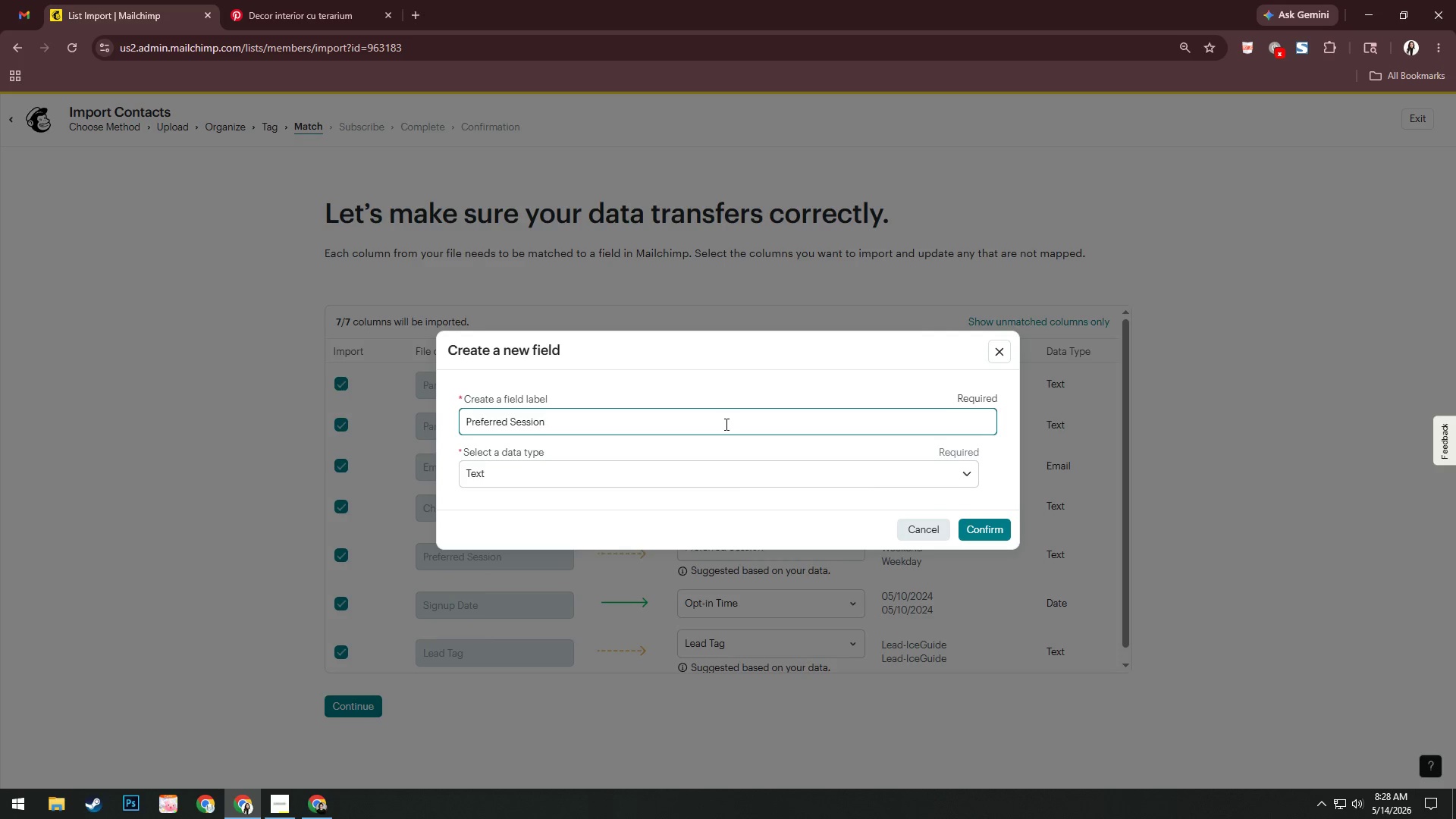 
key(Enter)
 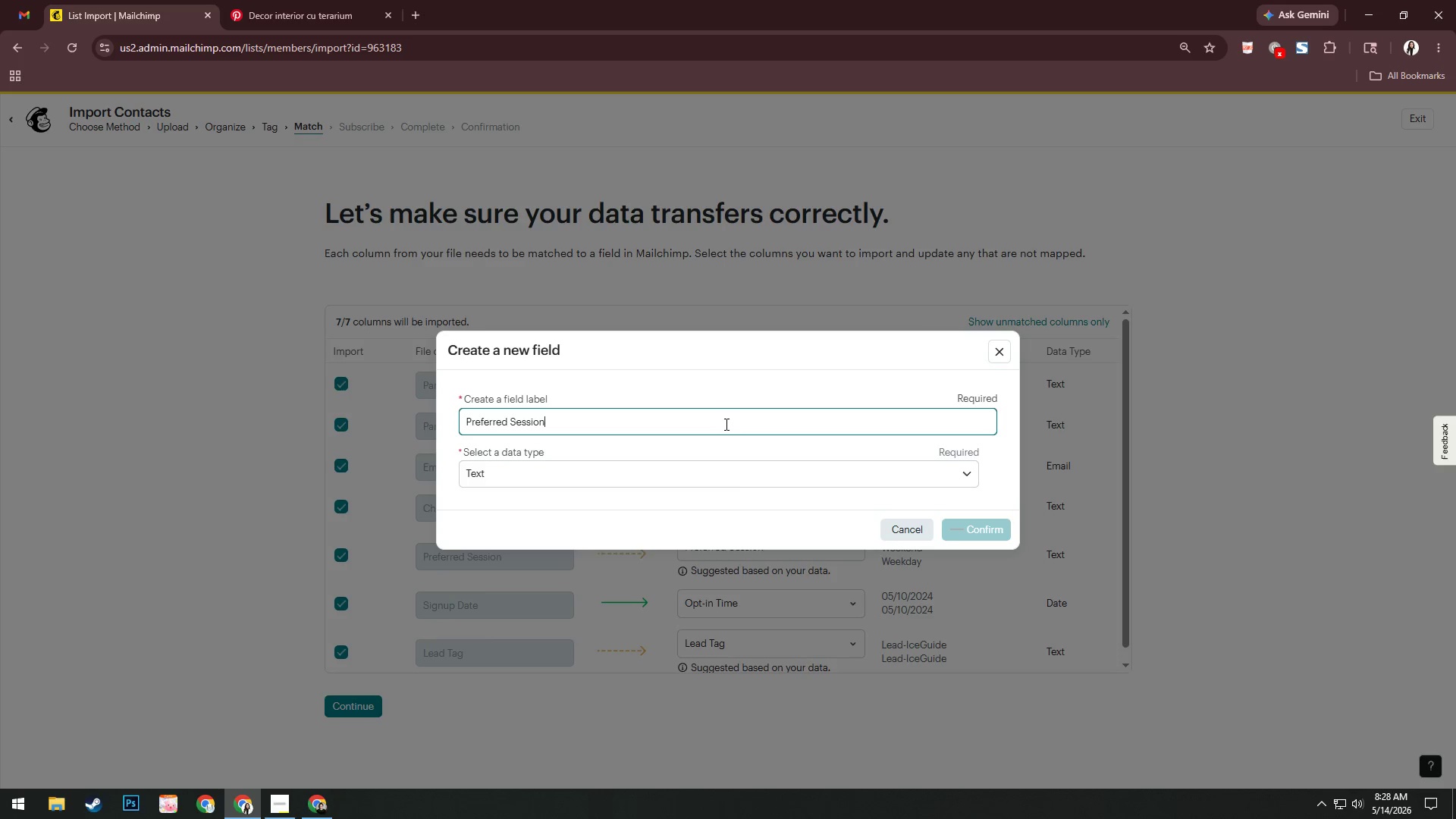 
mouse_move([743, 450])
 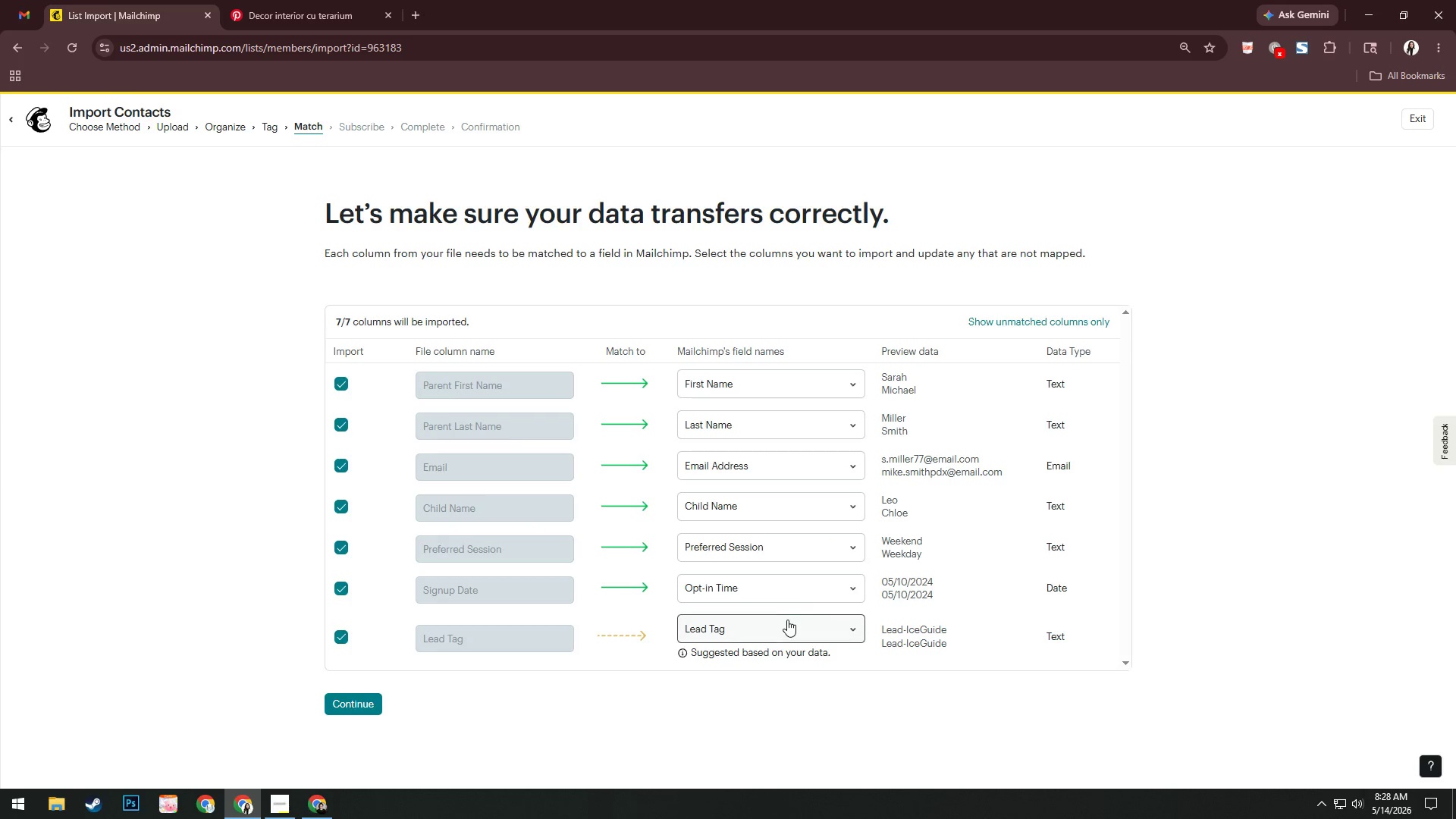 
left_click([787, 627])
 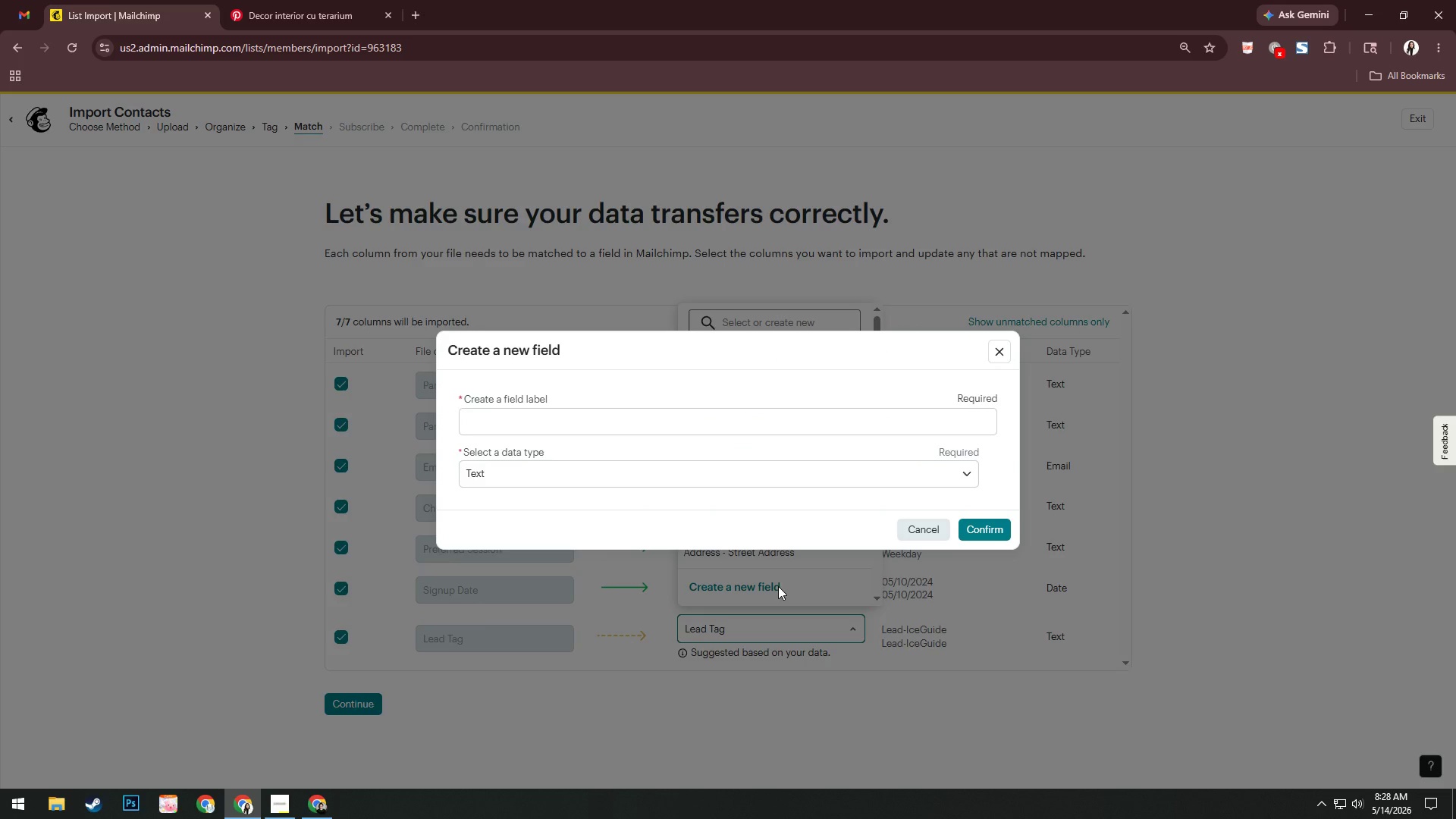 
wait(10.03)
 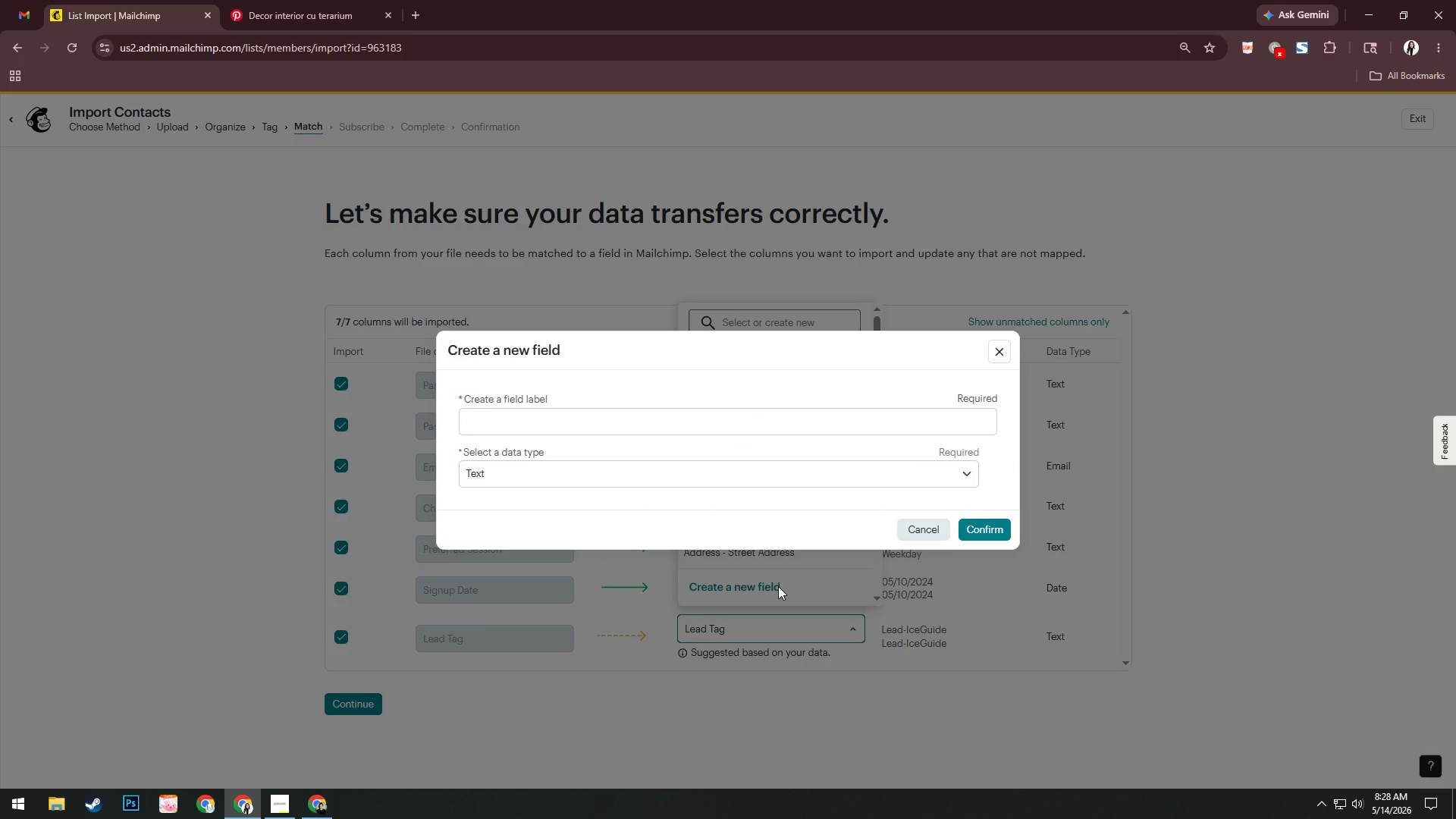 
left_click([697, 418])
 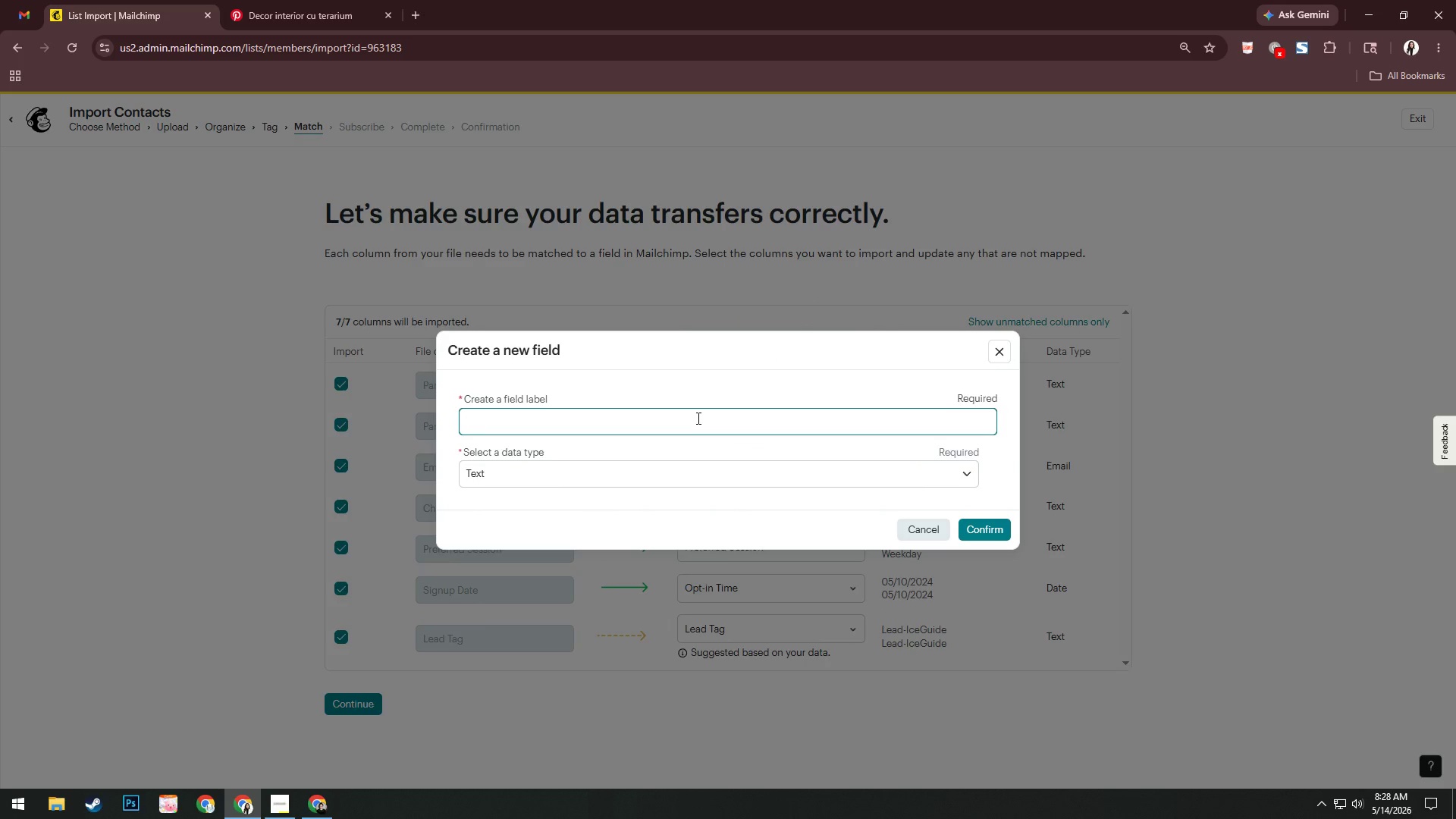 
type(Lead)
 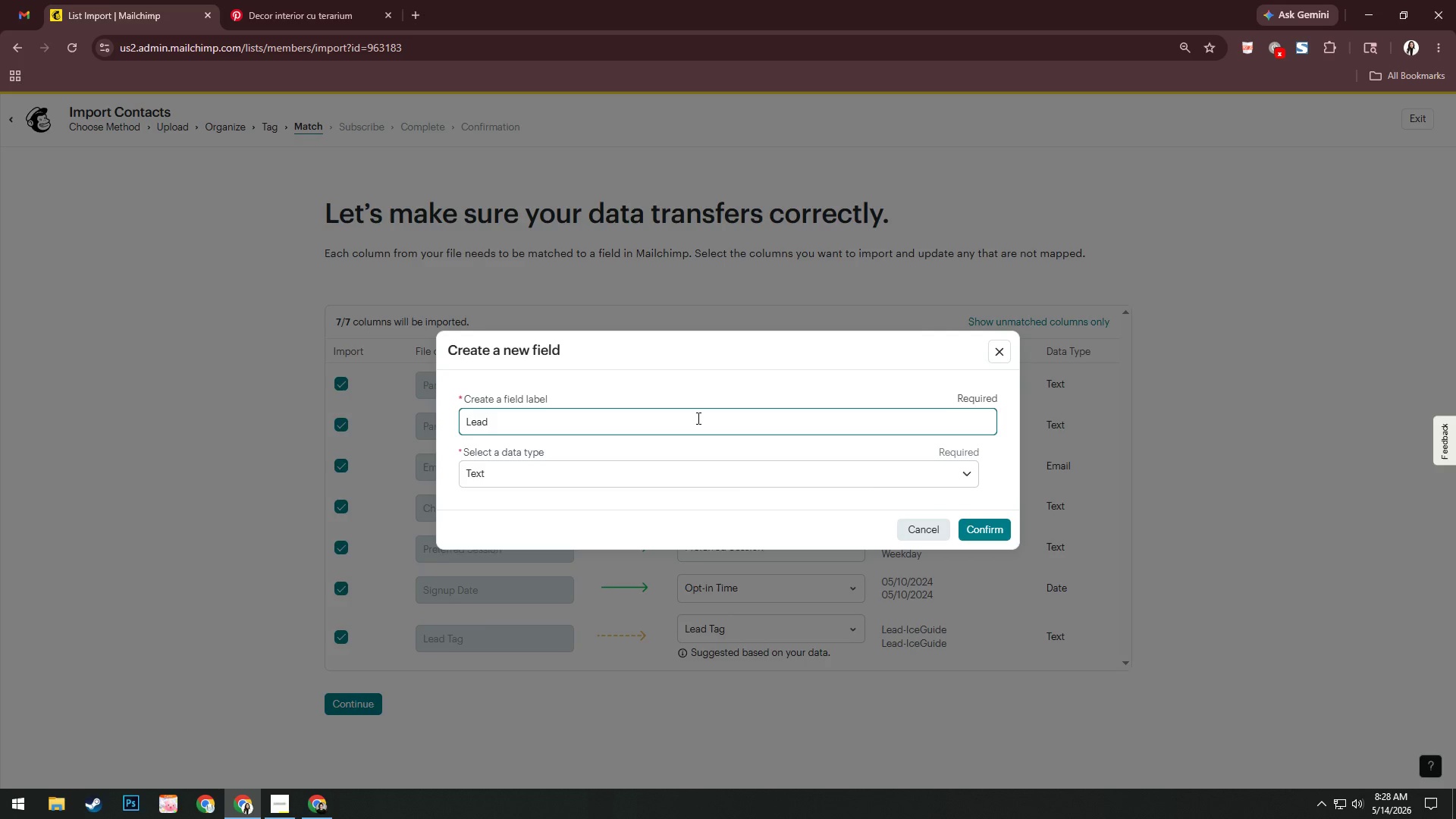 
type( Tag)
 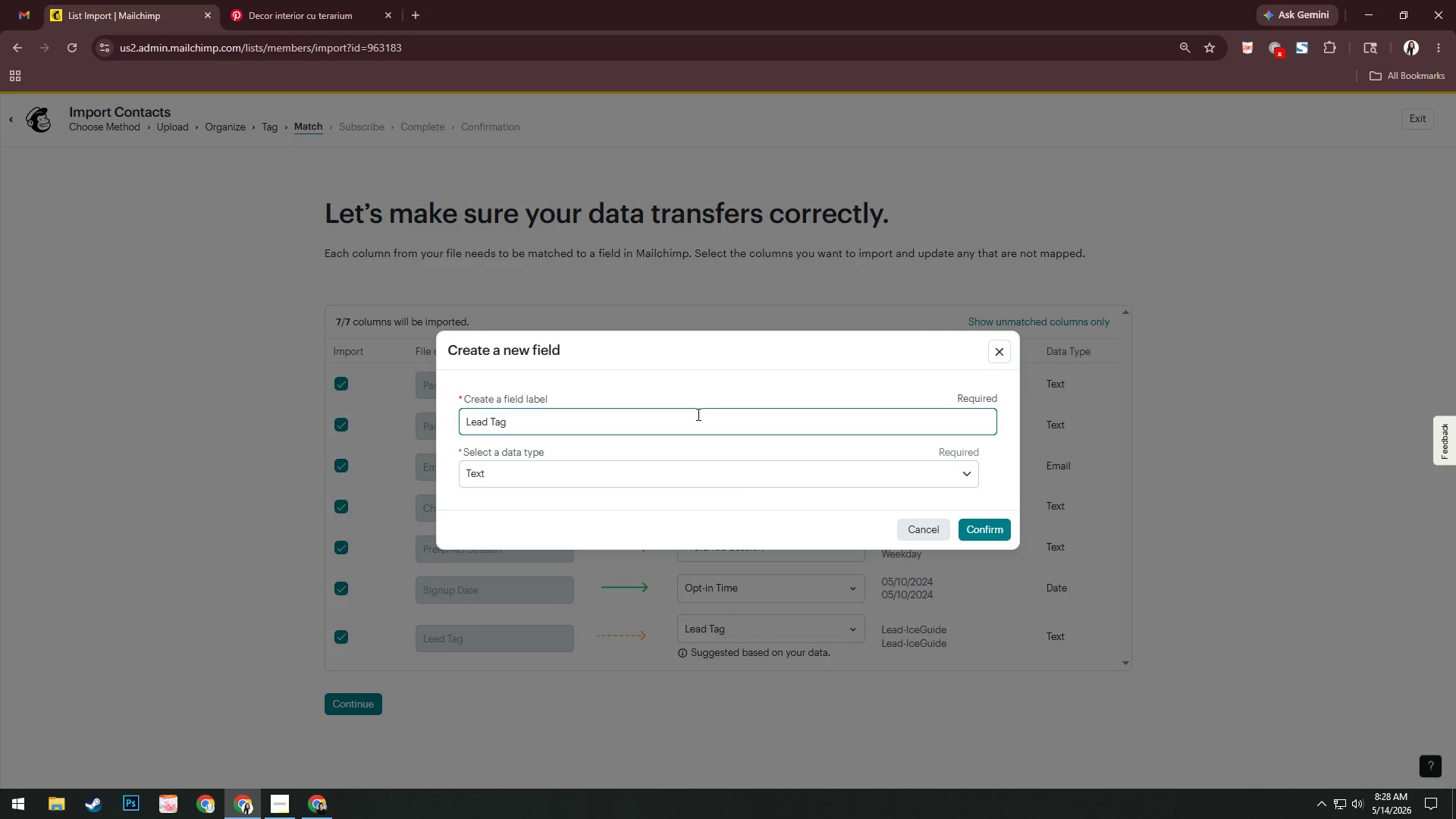 
left_click_drag(start_coordinate=[322, 744], to_coordinate=[548, 679])
 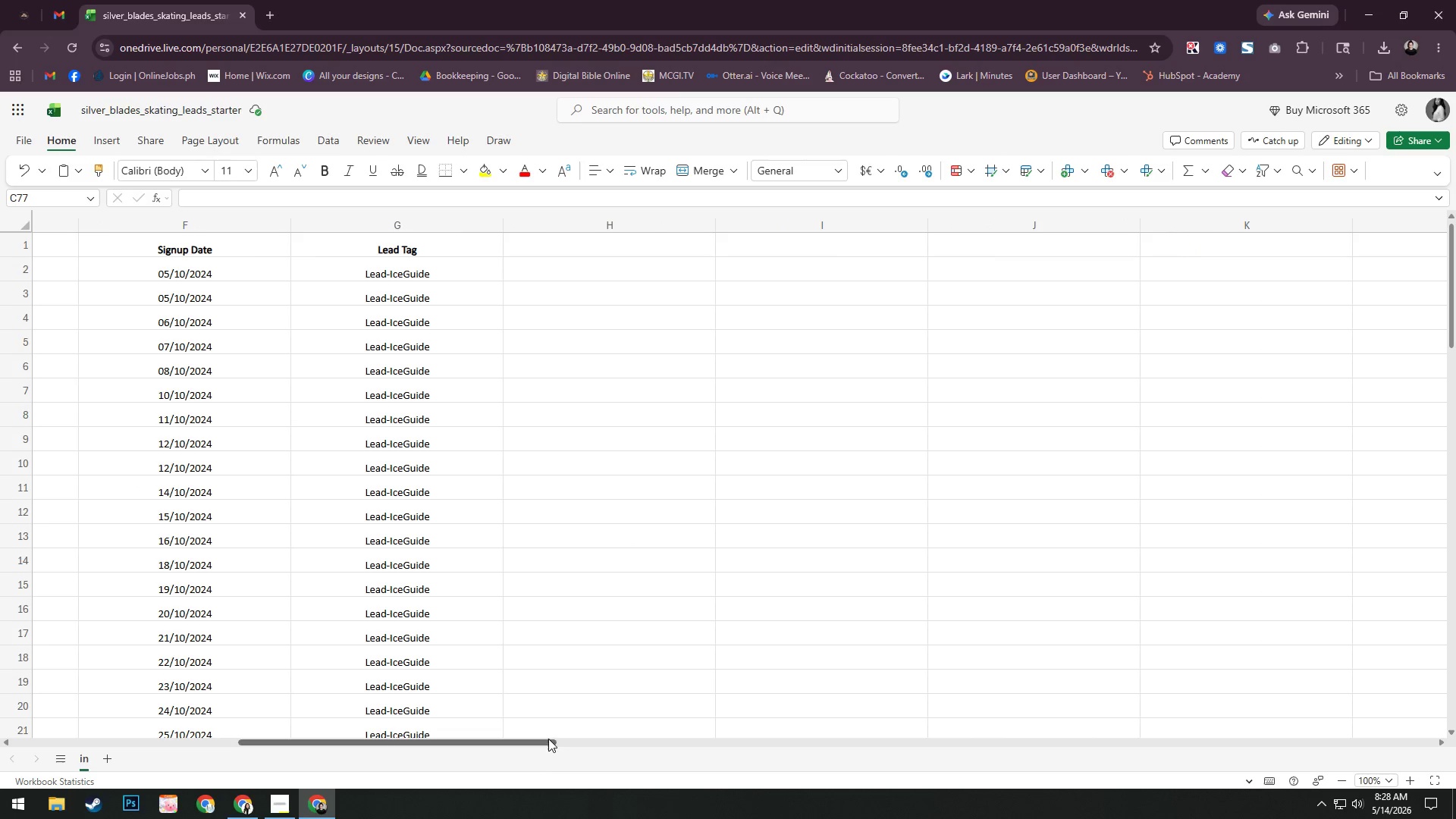 
left_click_drag(start_coordinate=[546, 742], to_coordinate=[490, 733])
 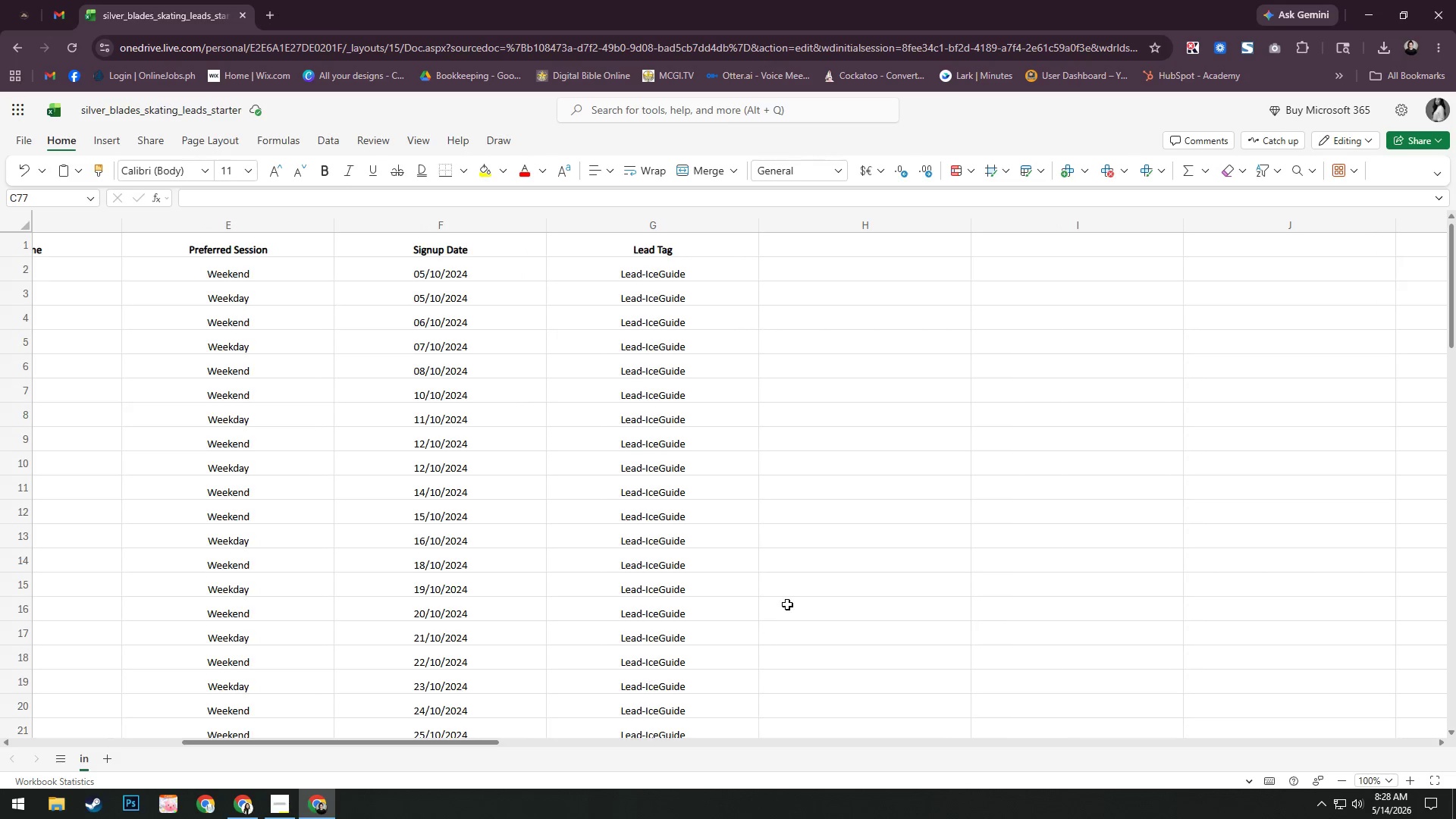 
scroll: coordinate [771, 641], scroll_direction: up, amount: 9.0
 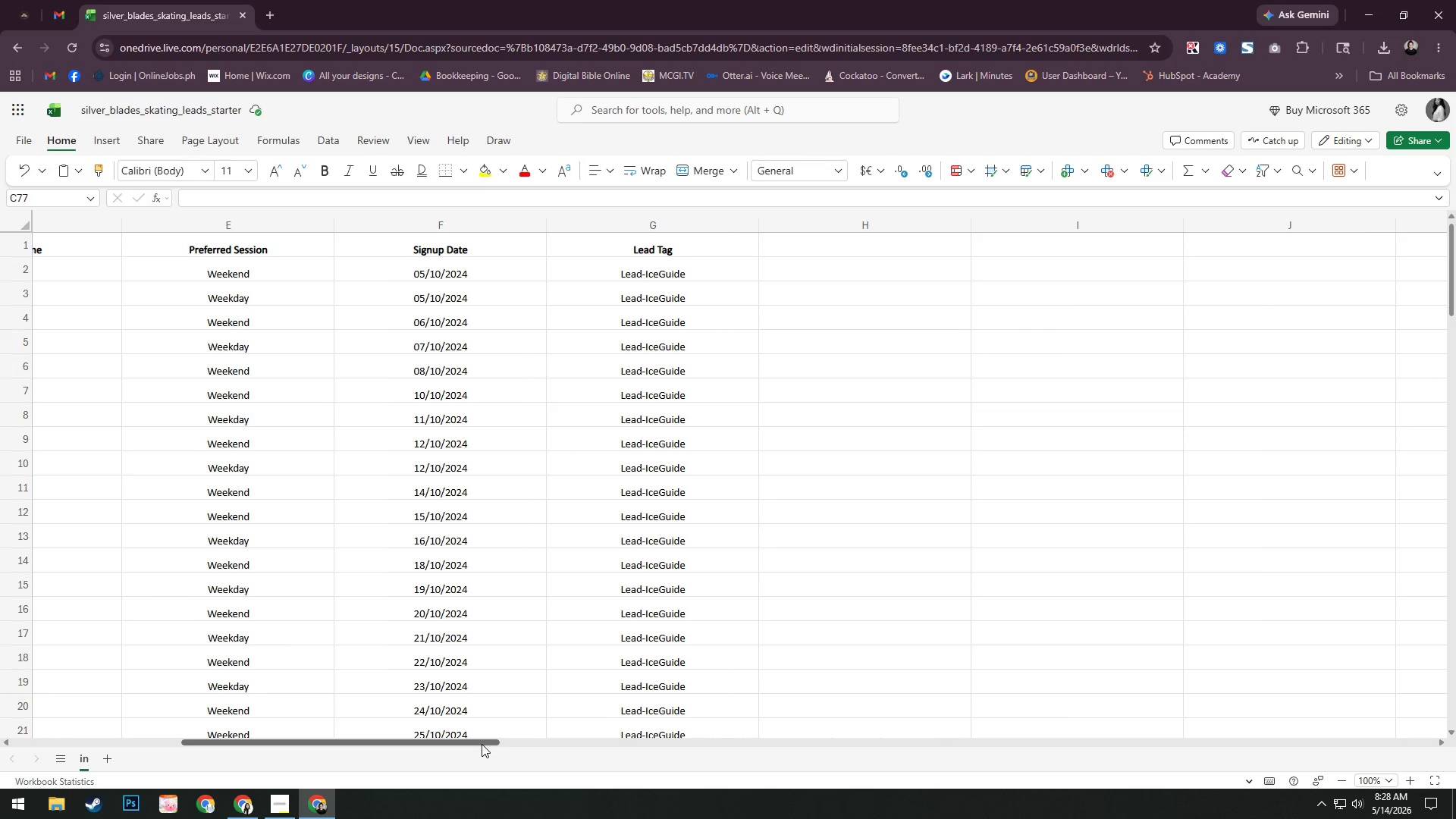 
left_click_drag(start_coordinate=[482, 744], to_coordinate=[231, 723])
 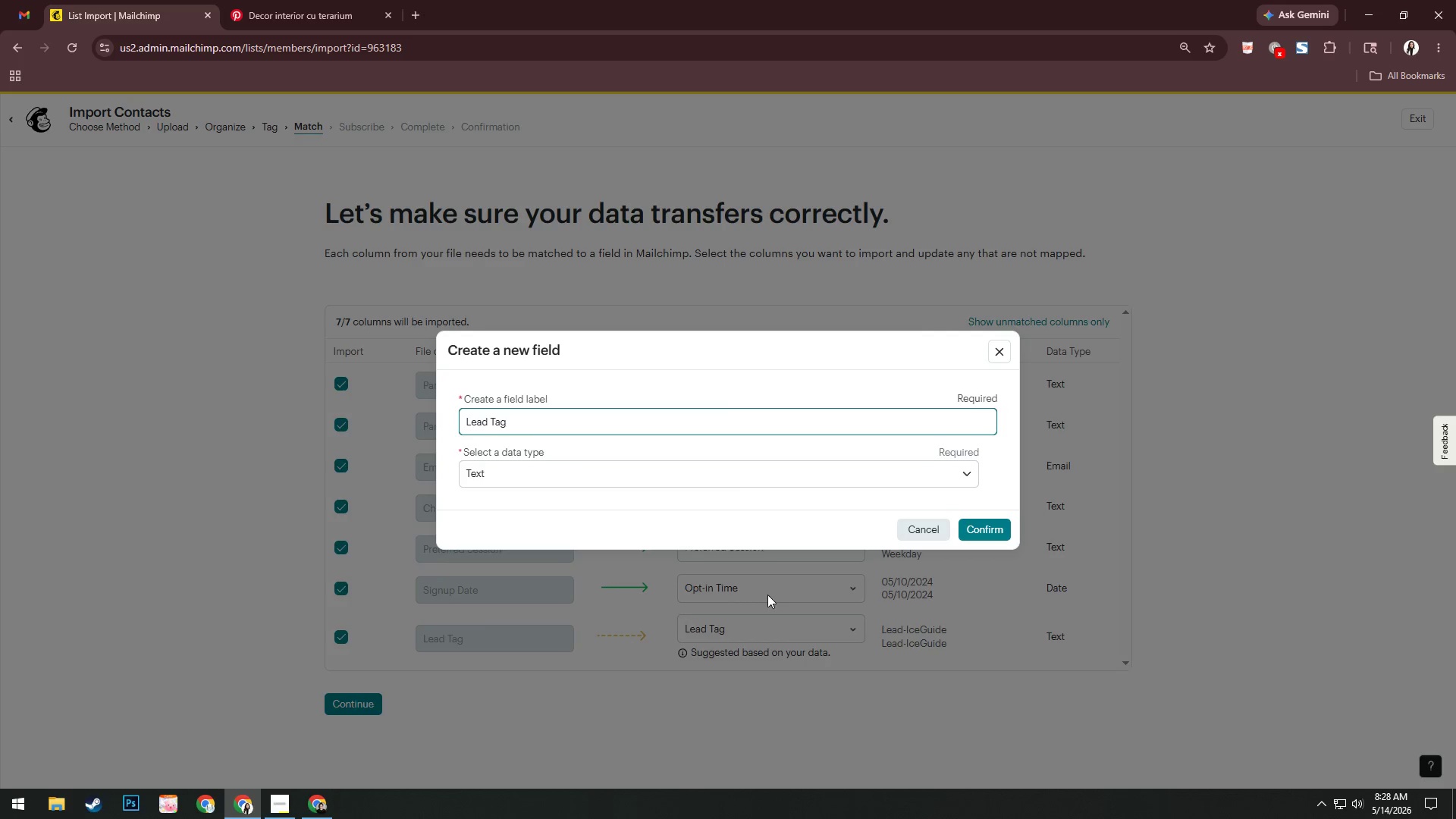 
left_click([987, 534])
 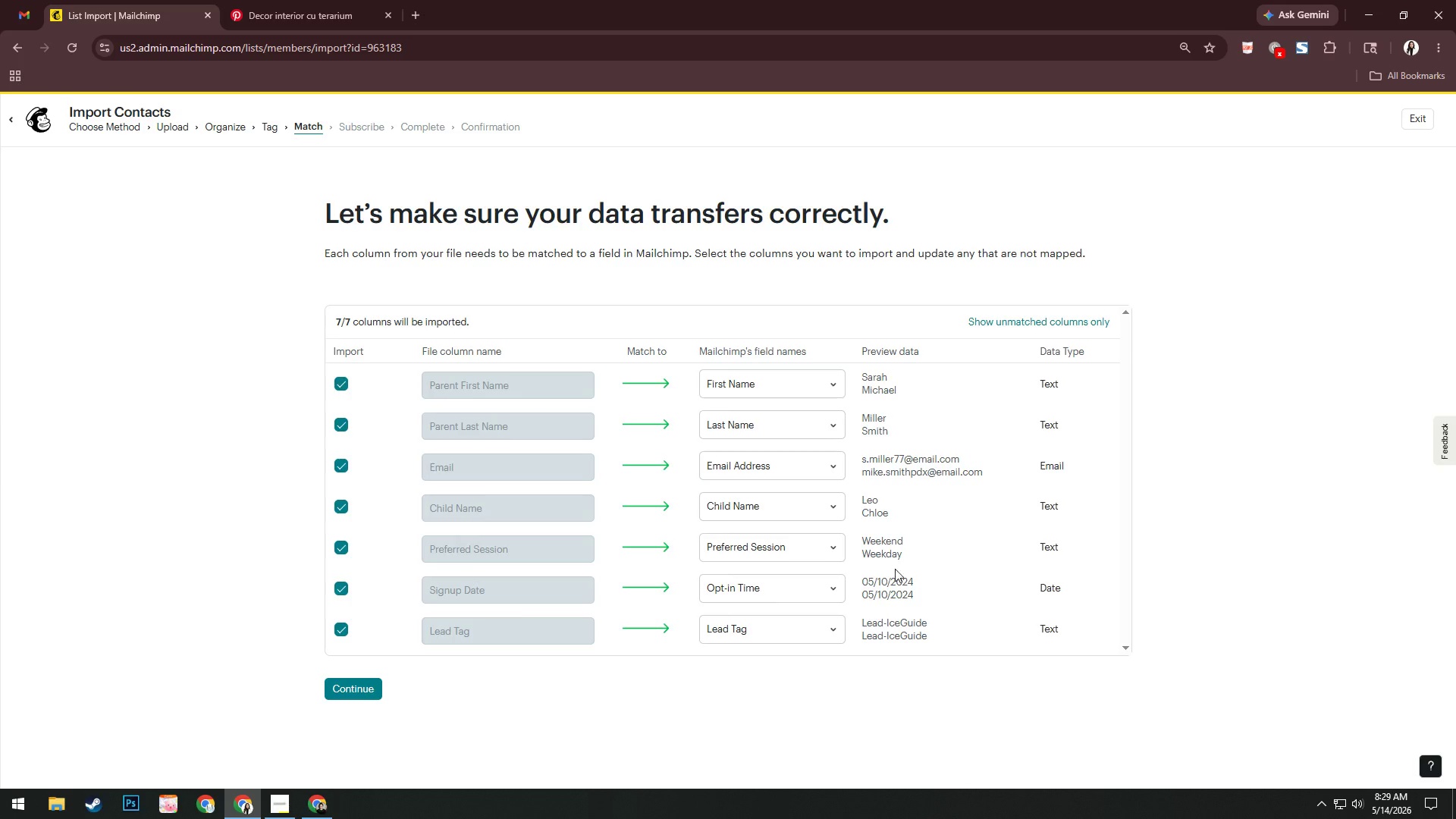 
scroll: coordinate [769, 538], scroll_direction: down, amount: 1.0
 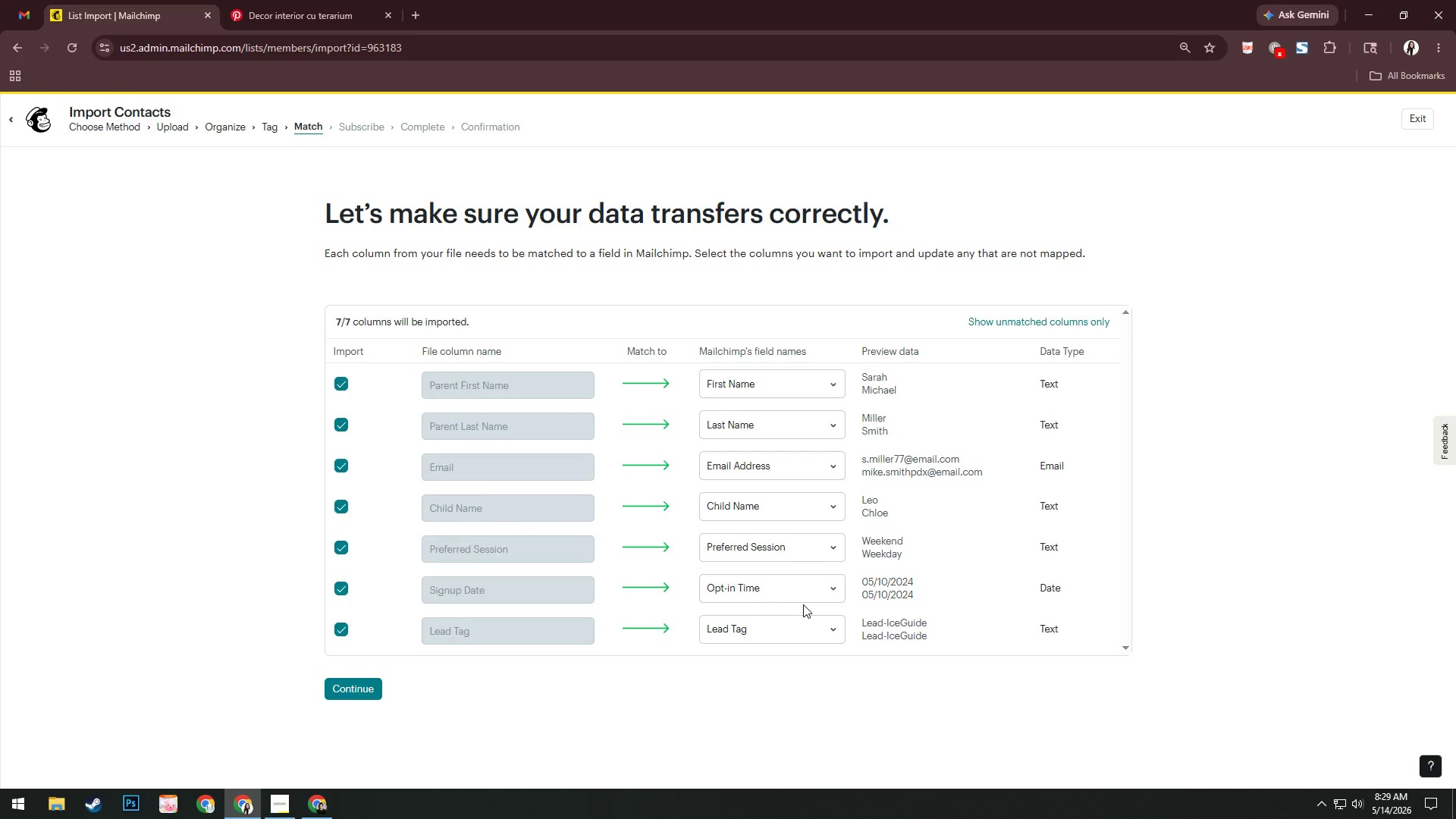 
wait(5.15)
 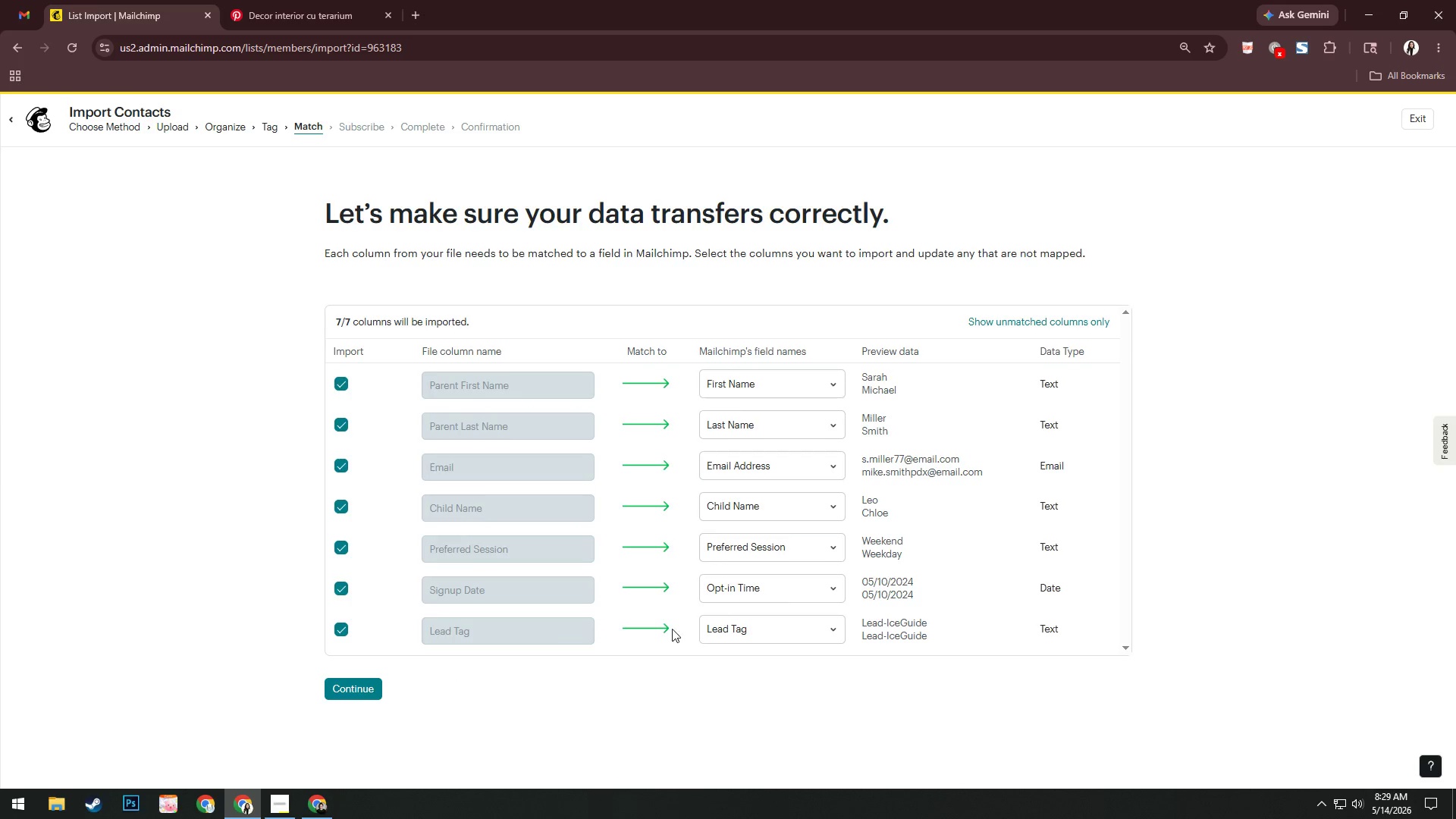 
left_click([801, 582])
 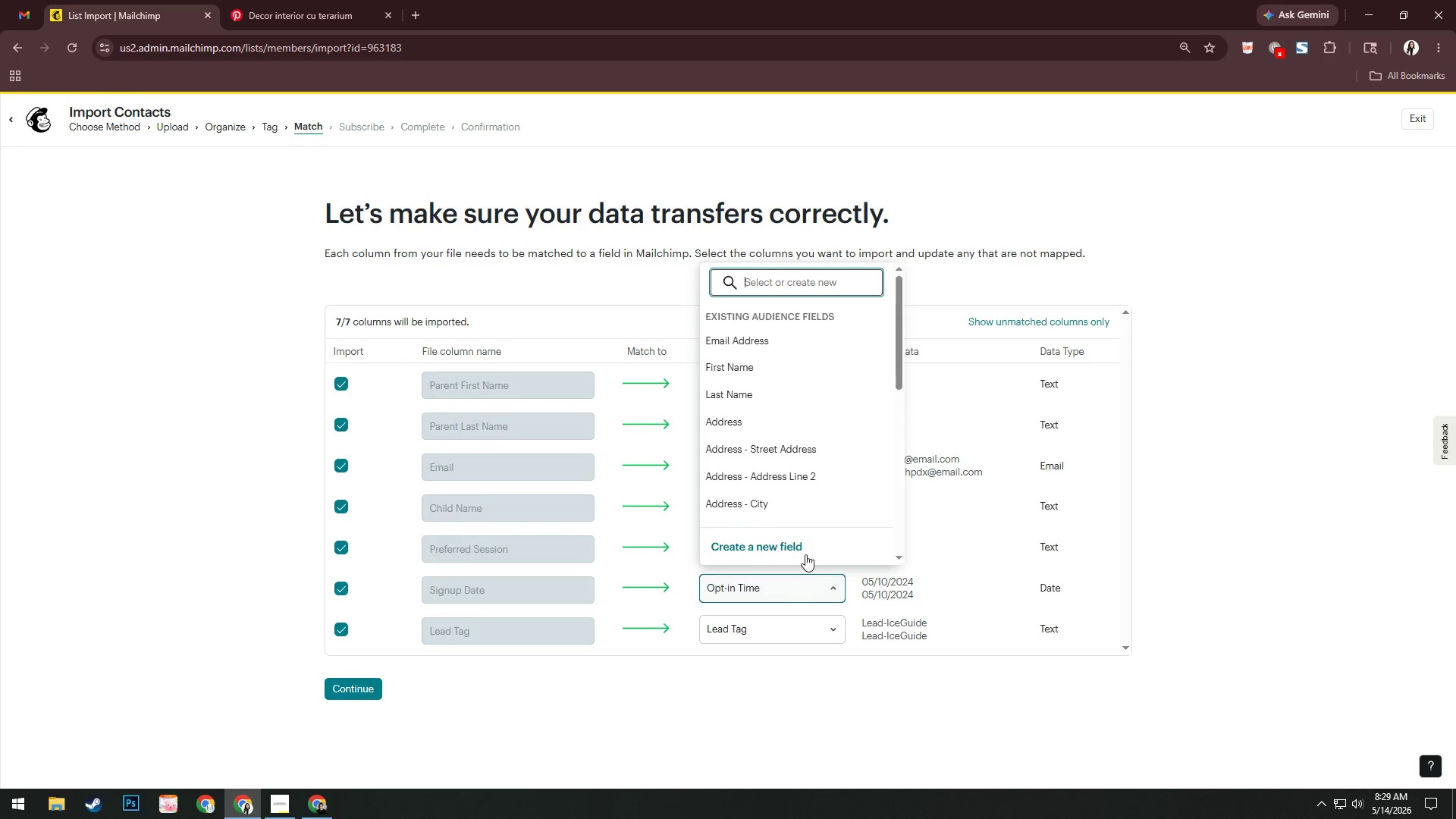 
left_click([805, 553])
 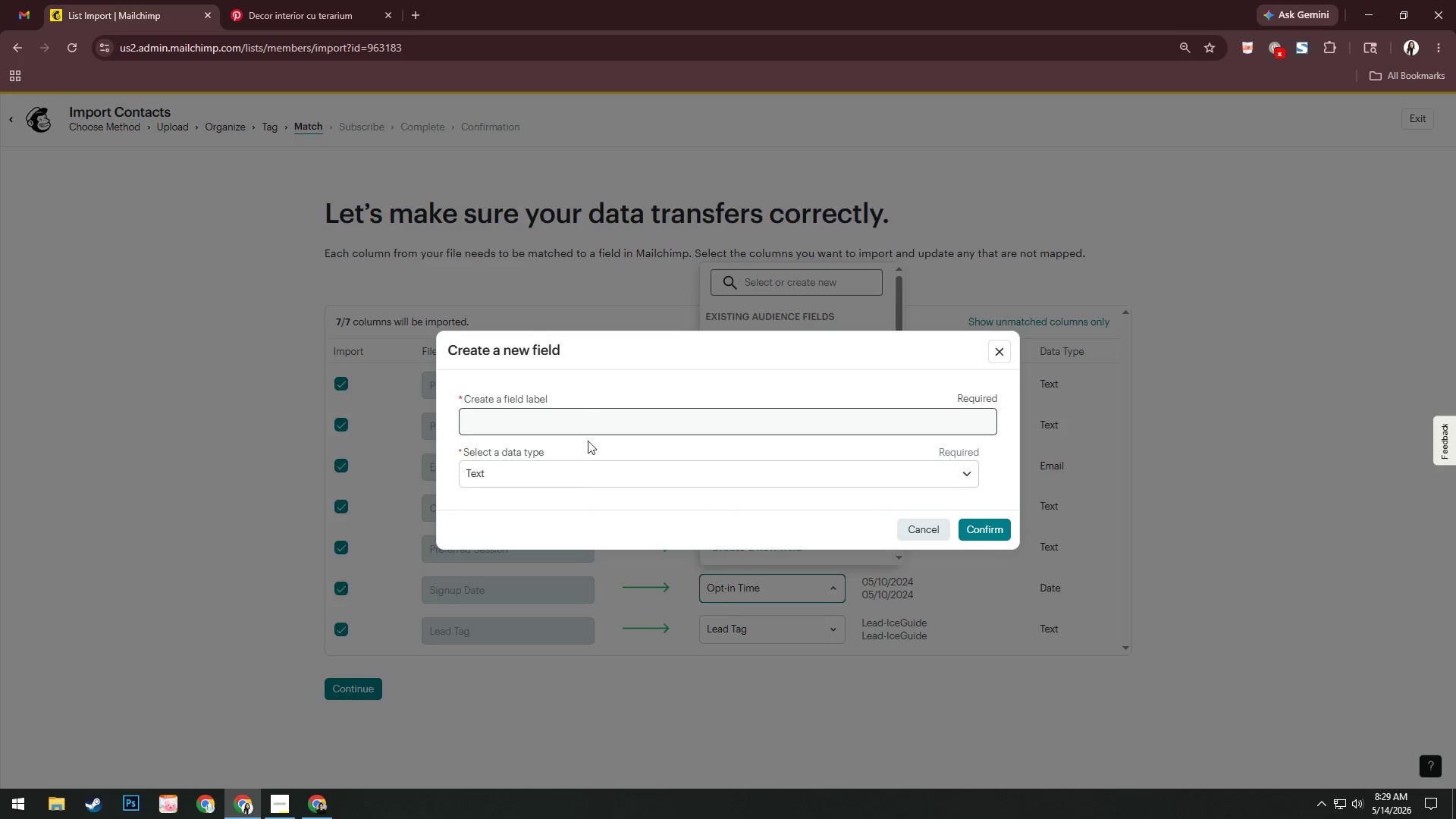 
left_click([588, 478])
 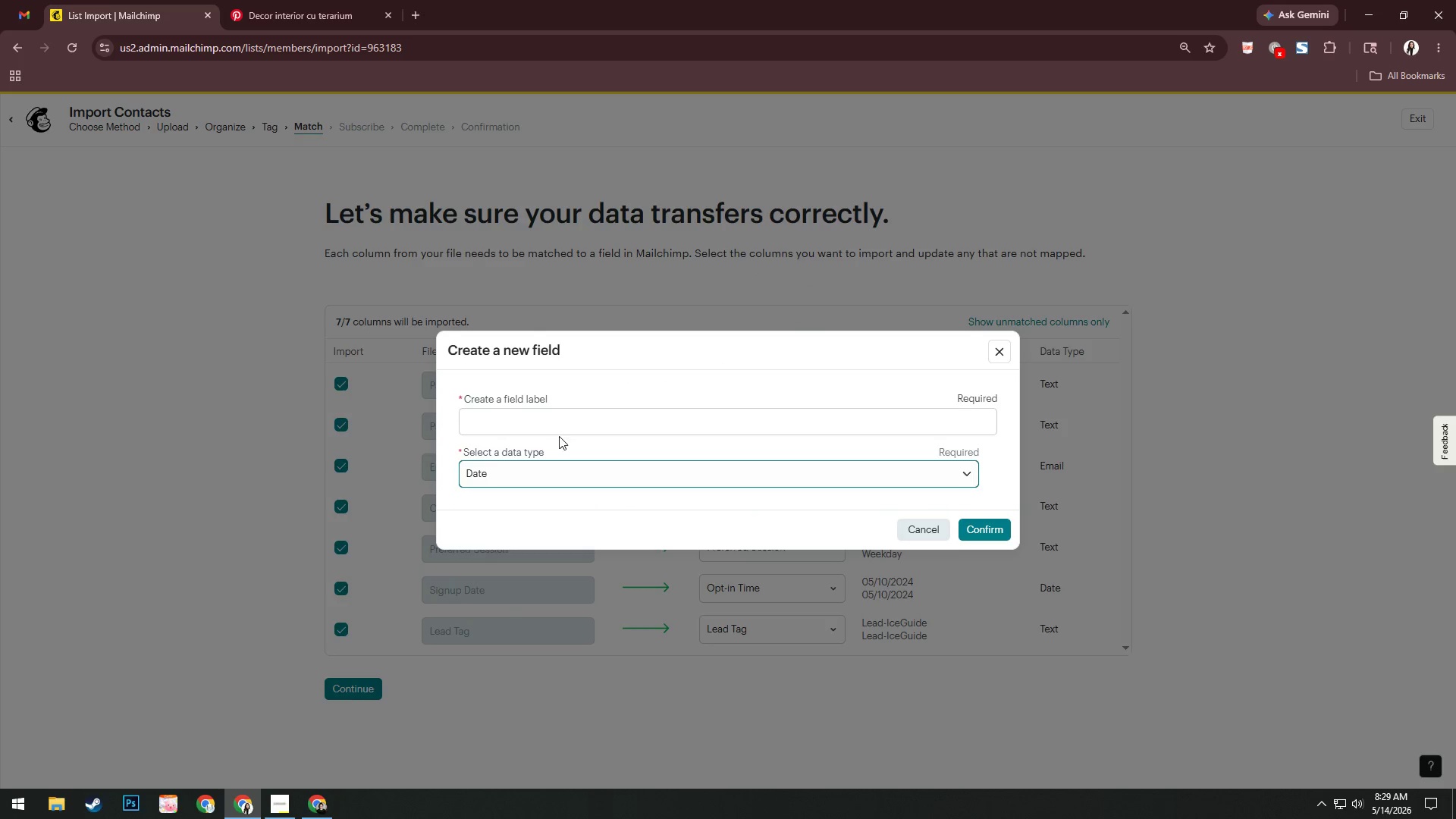 
left_click([566, 422])
 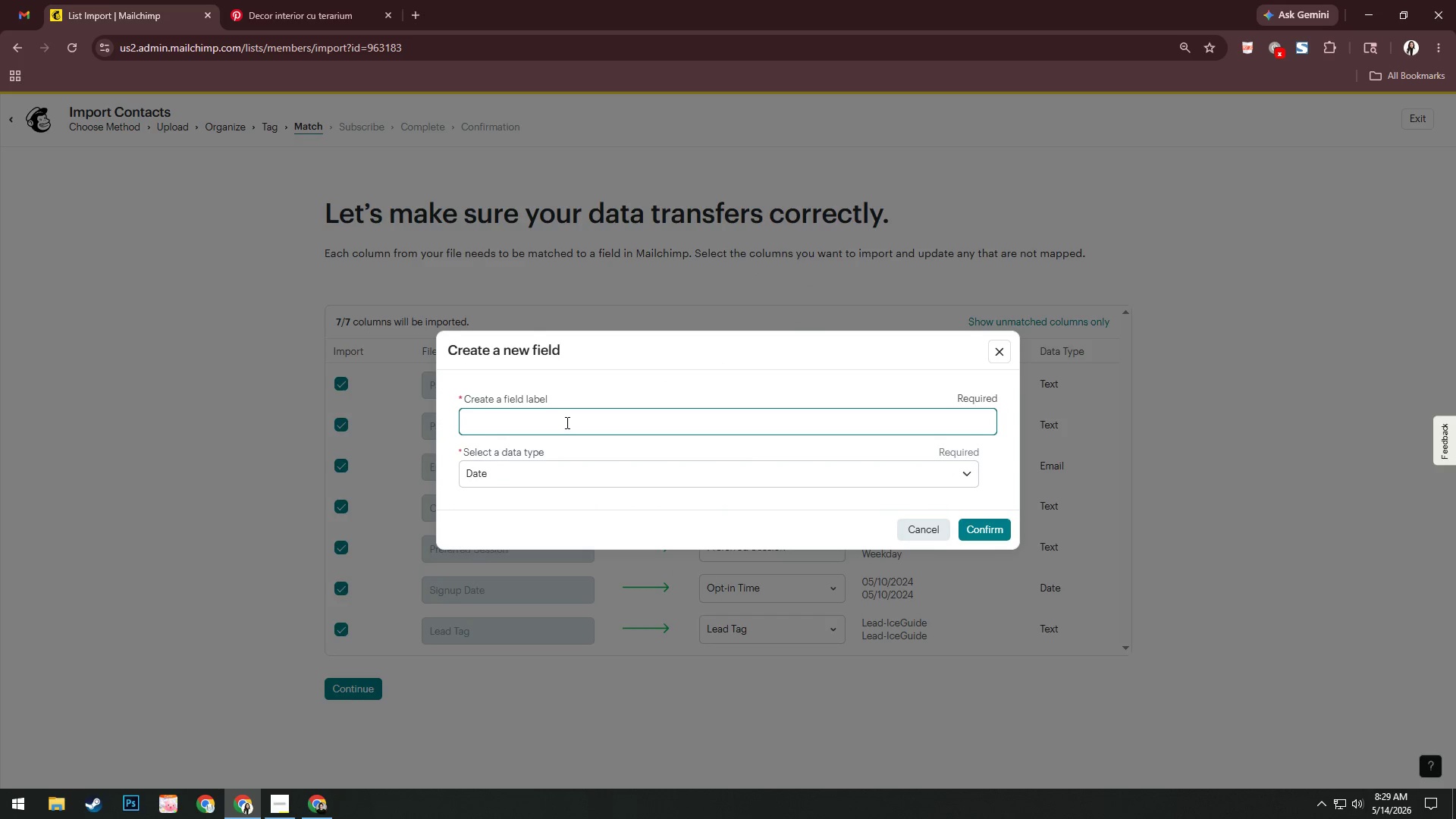 
type(Signup Data)
key(Backspace)
type(e)
 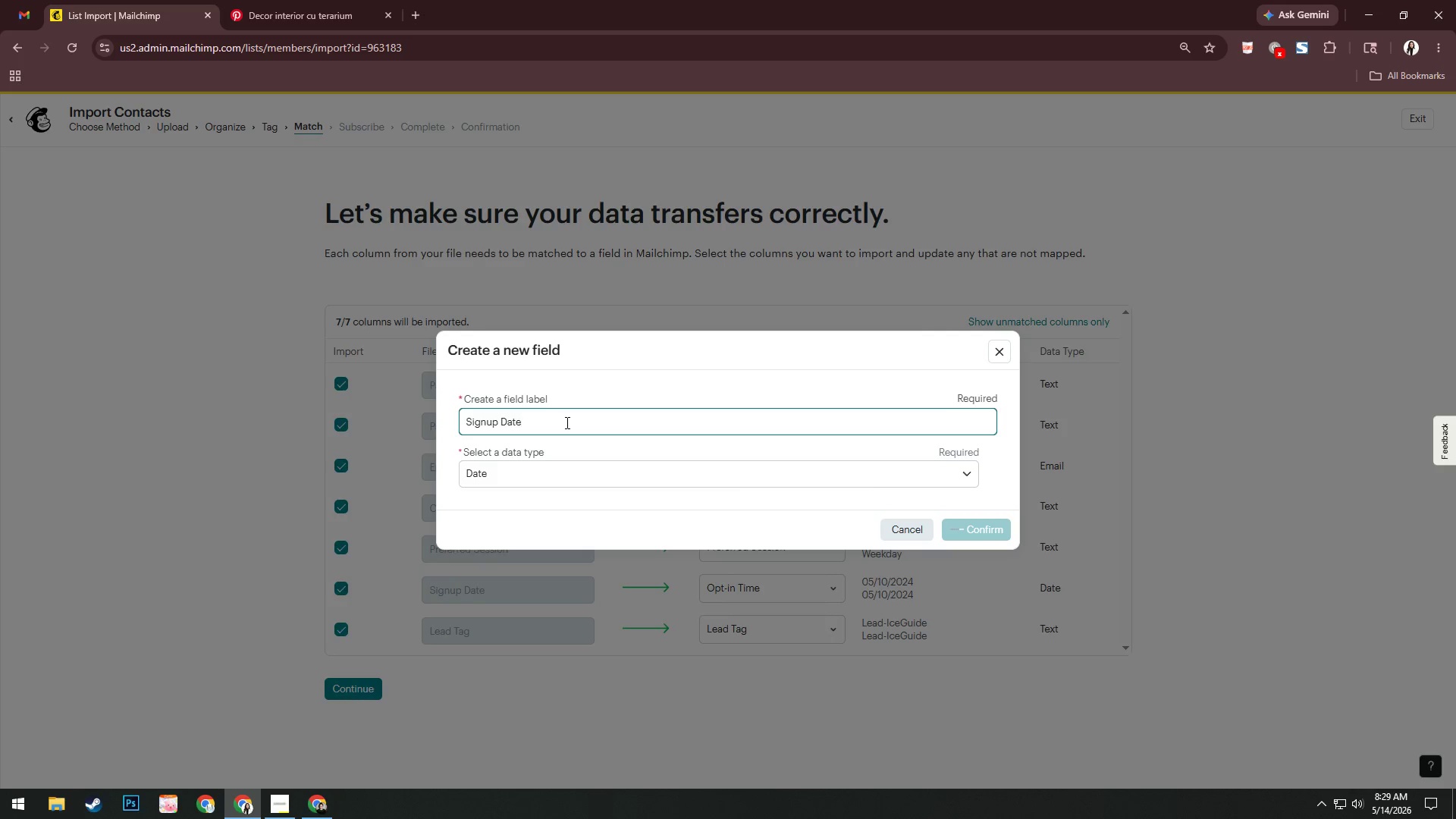 
 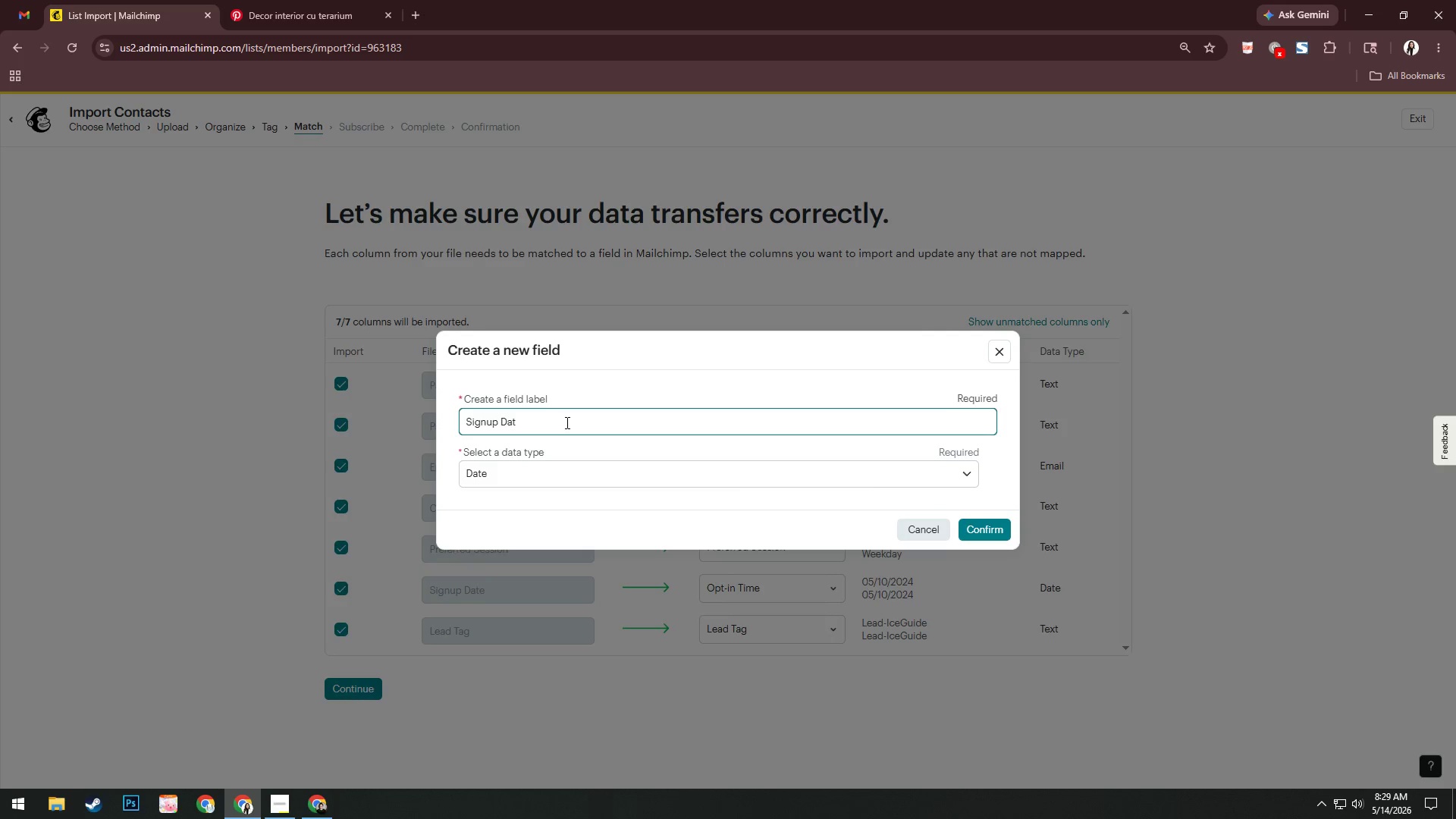 
key(Enter)
 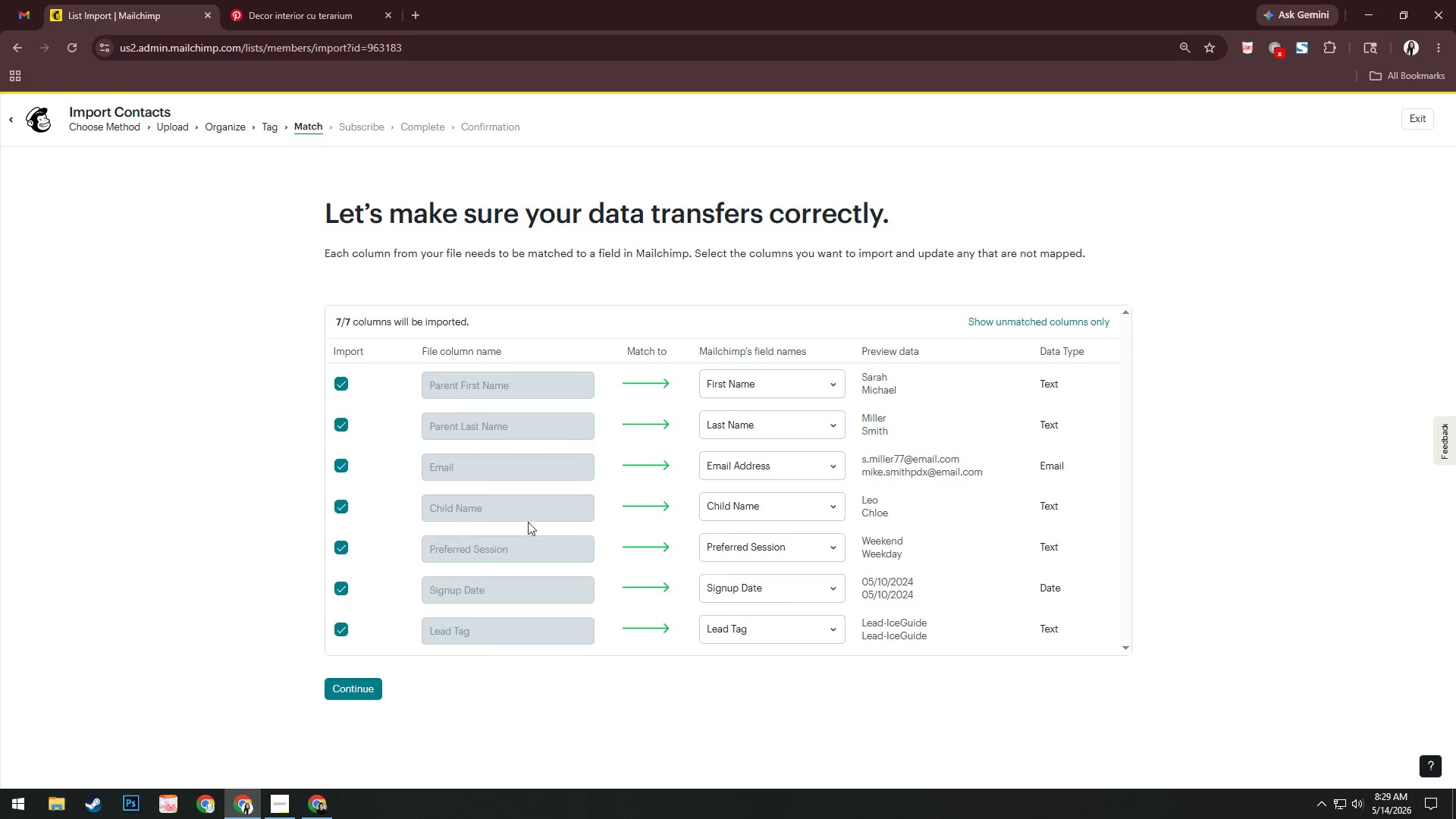 
left_click([359, 687])
 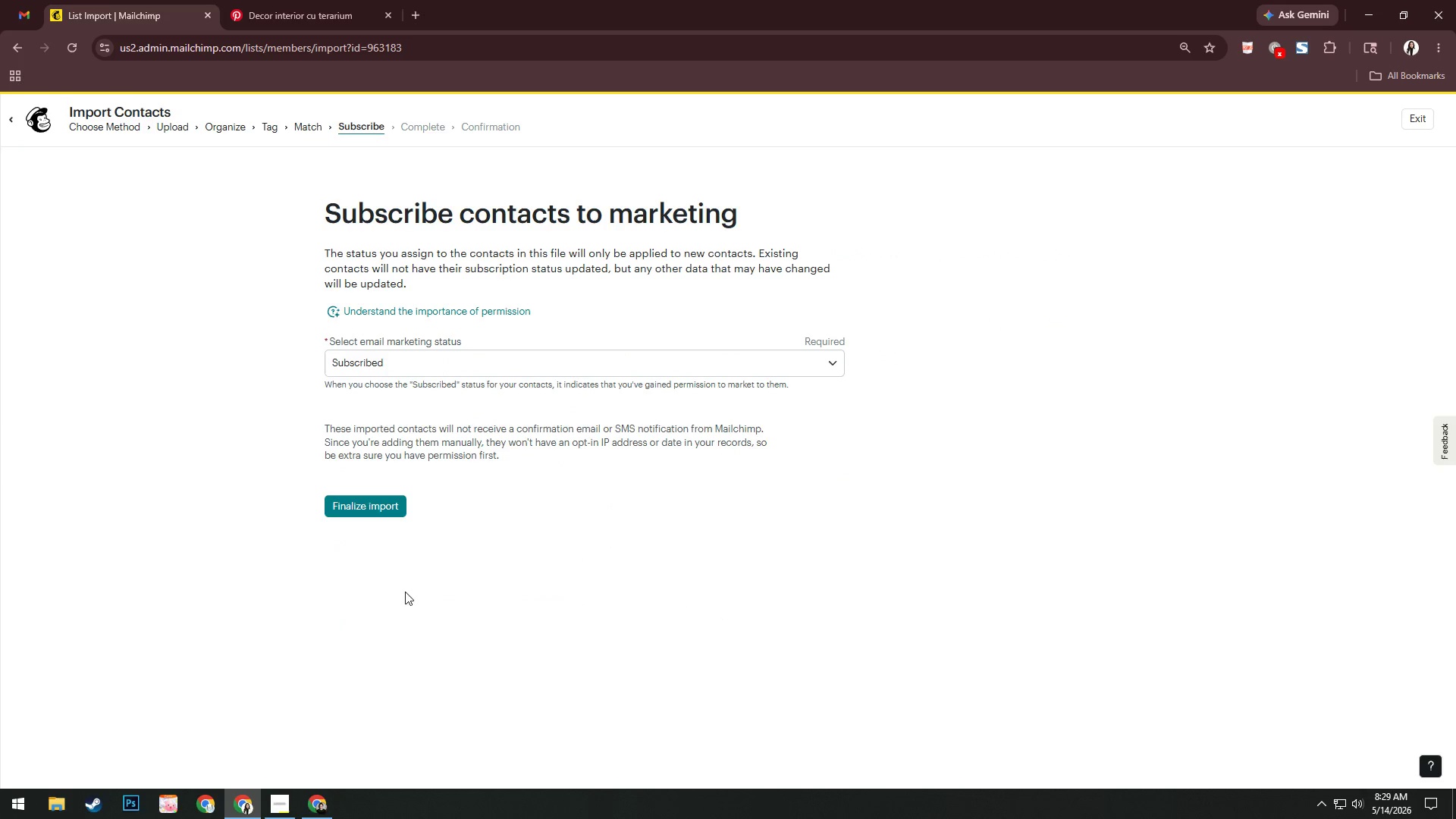 
left_click([378, 513])
 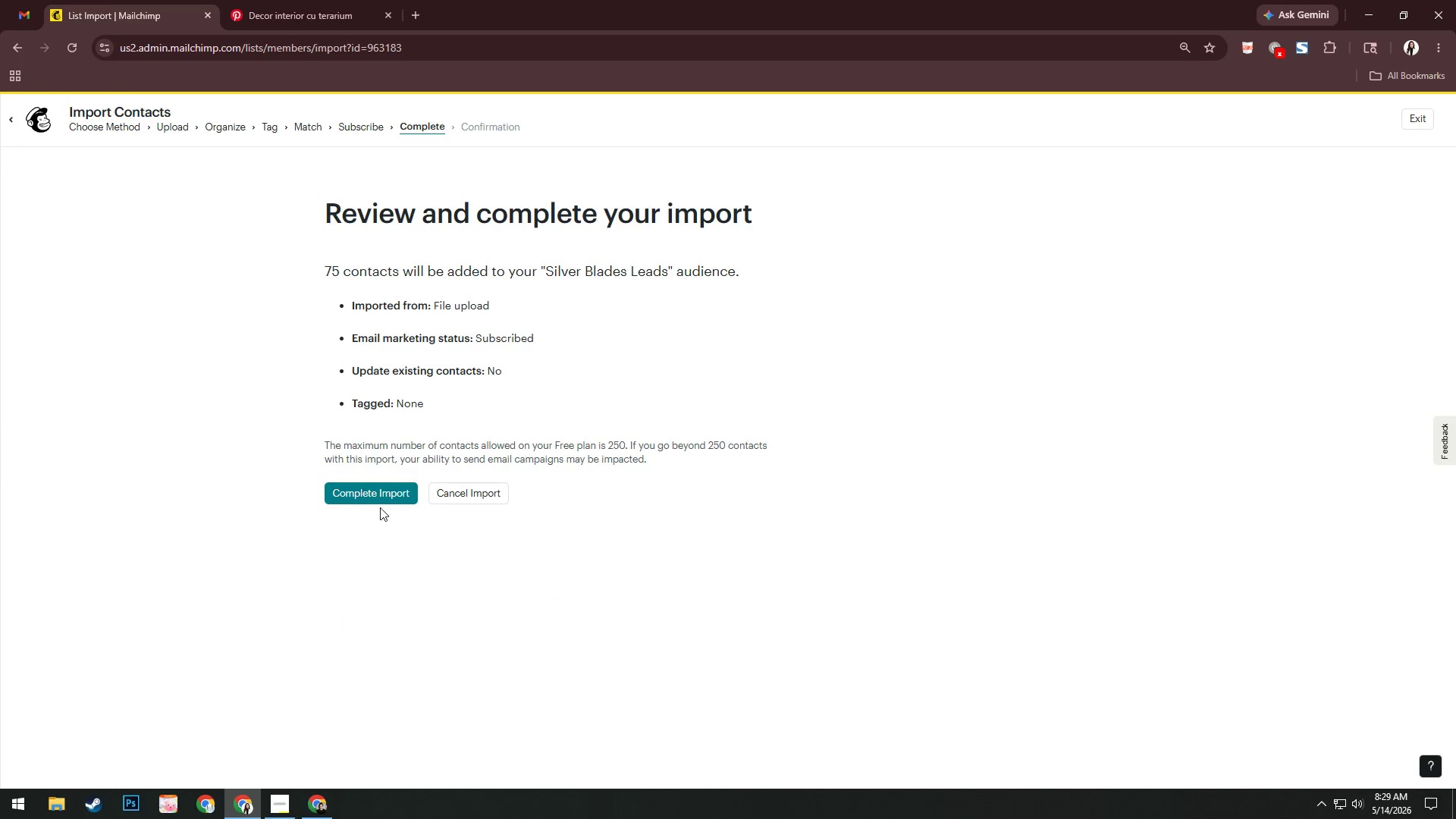 
left_click([381, 504])
 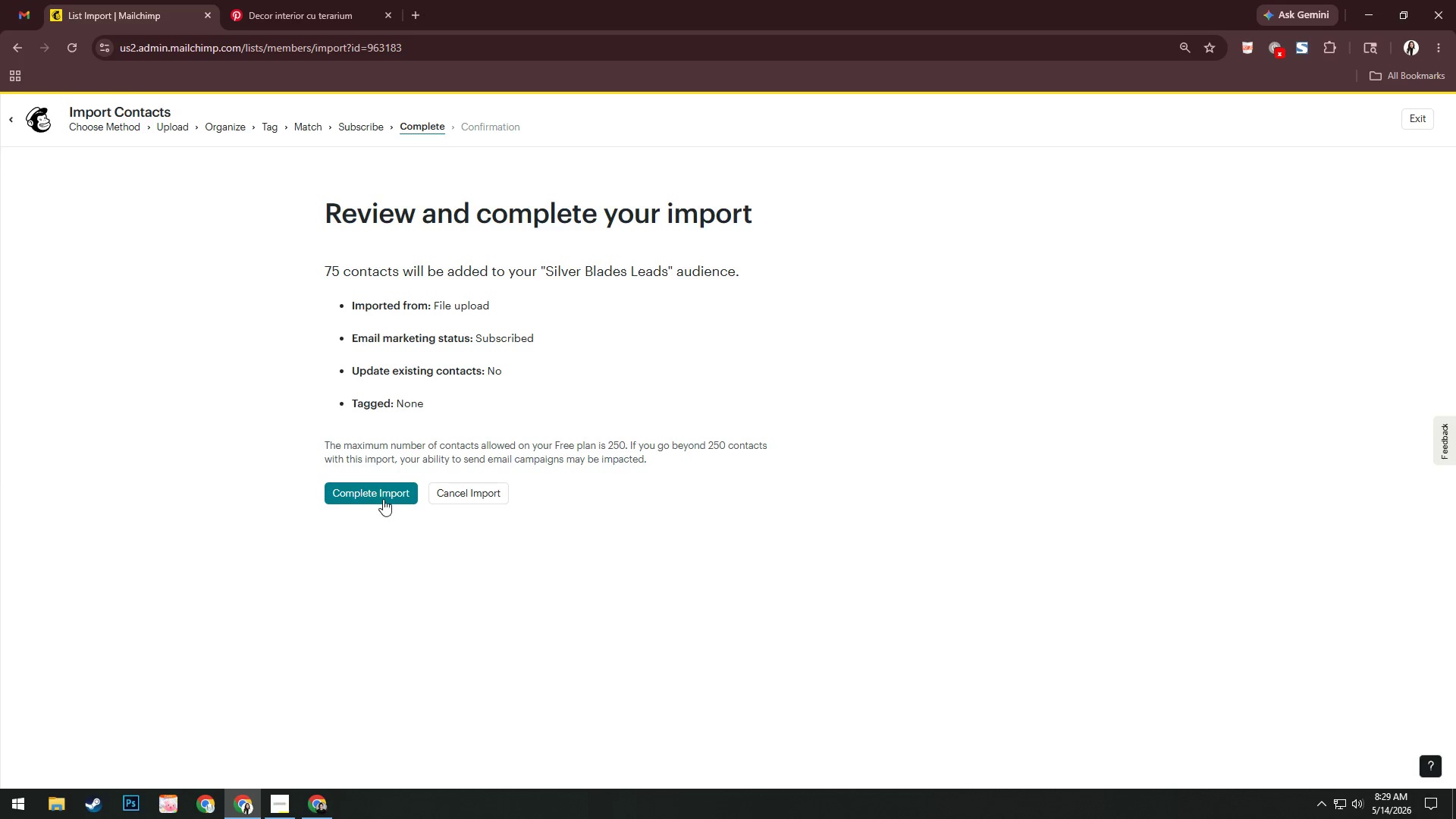 
left_click([383, 498])
 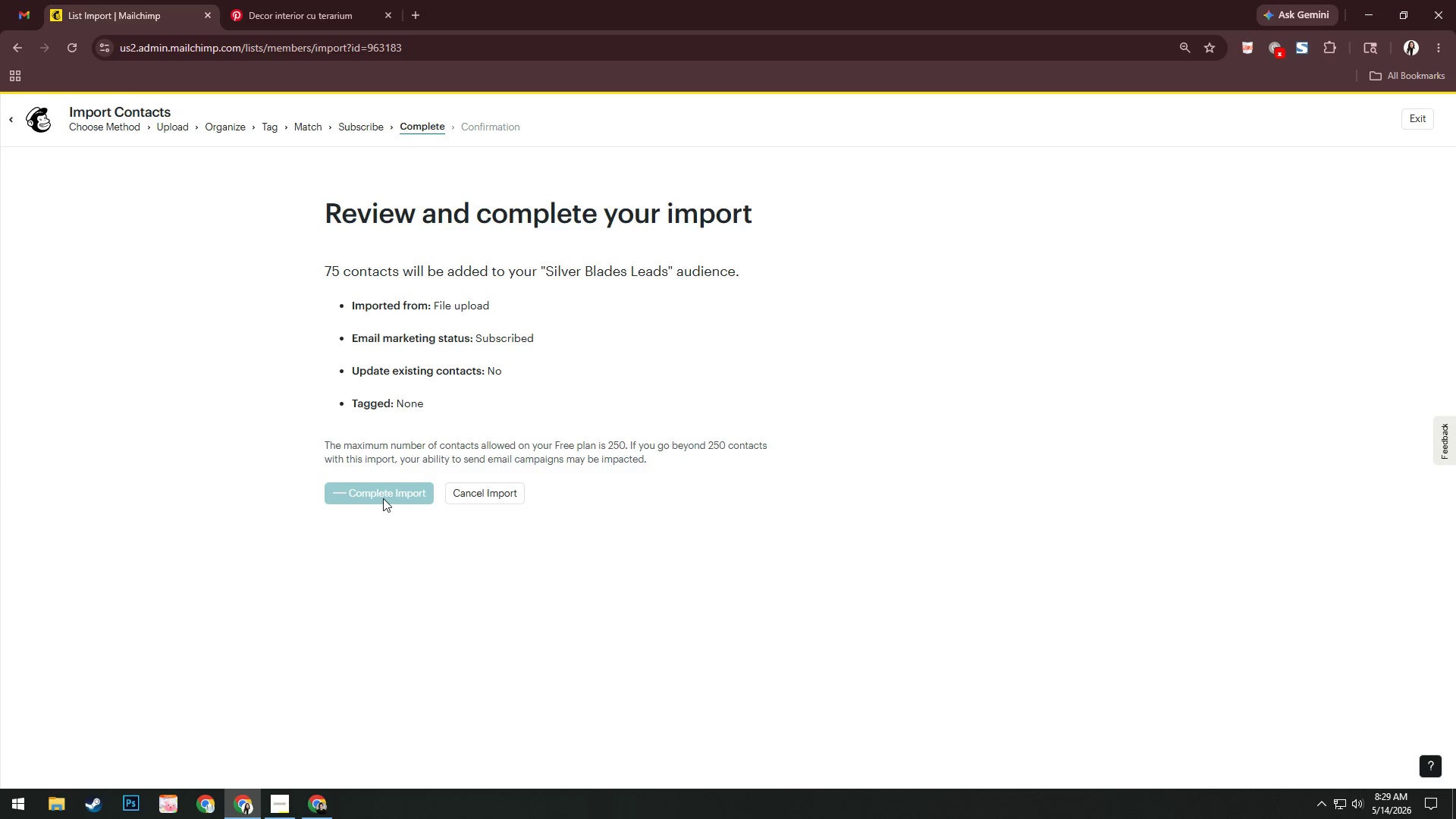 
wait(10.08)
 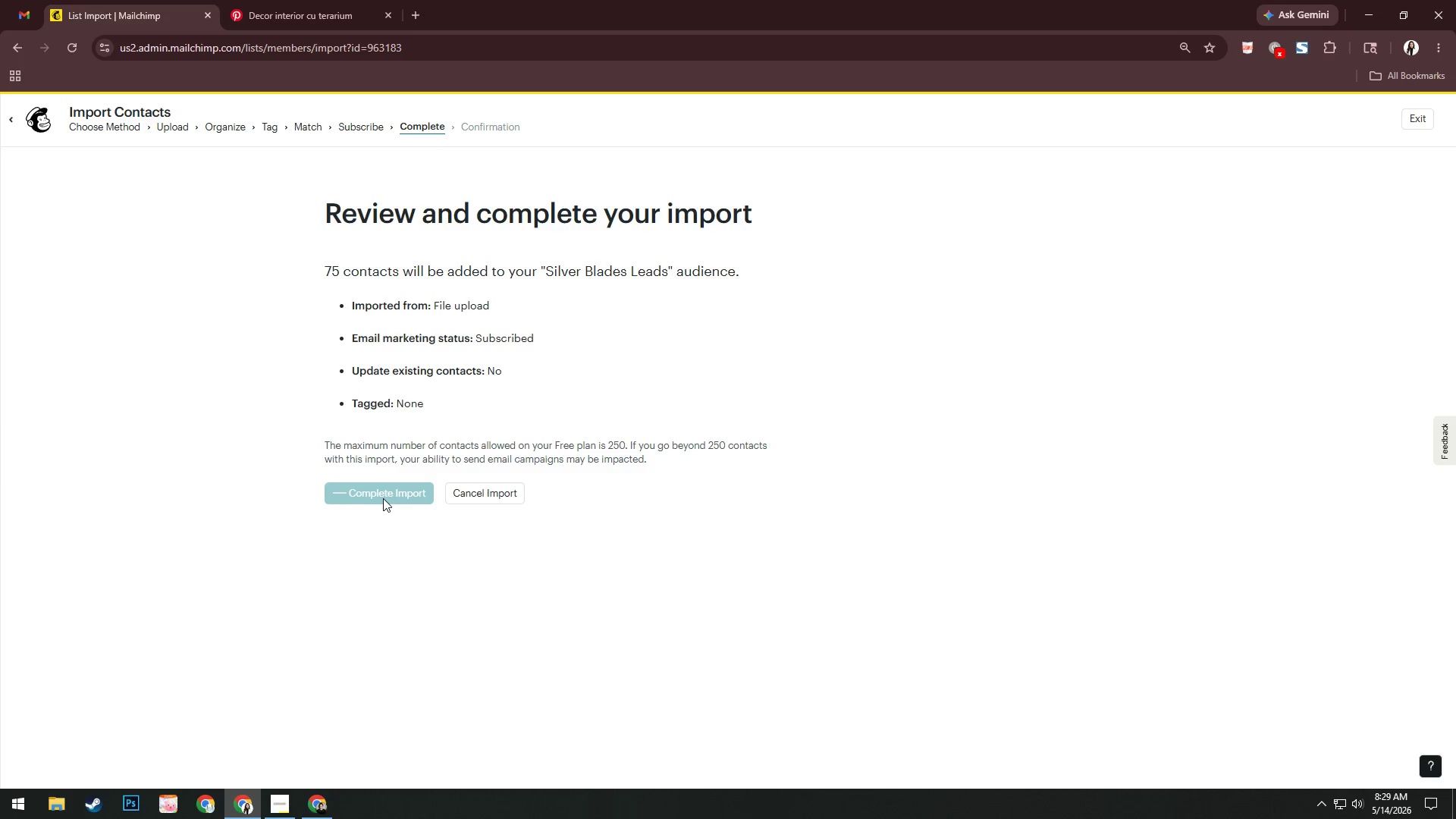 
left_click([275, 125])
 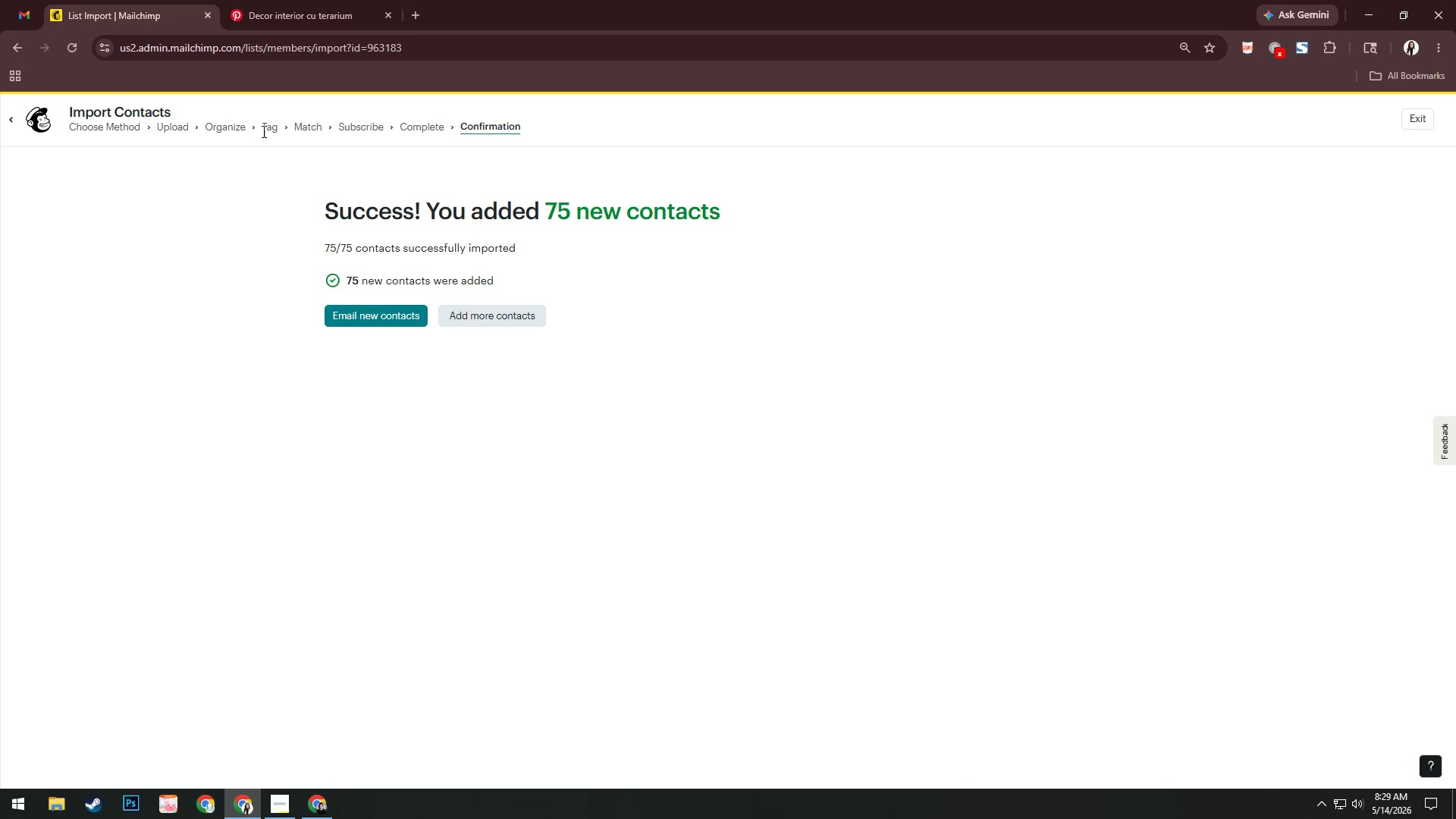 
left_click([262, 130])
 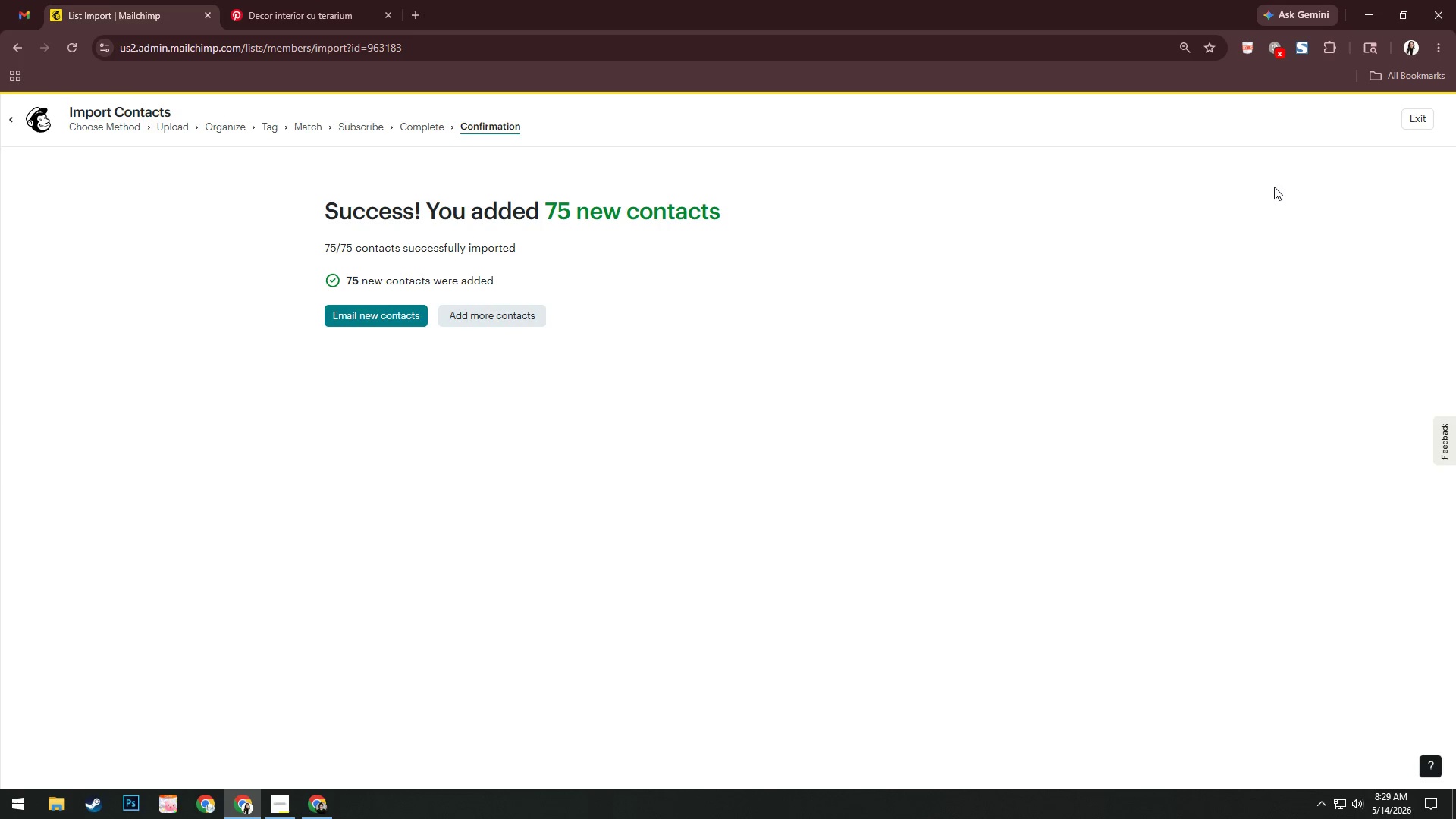 
left_click([1421, 115])
 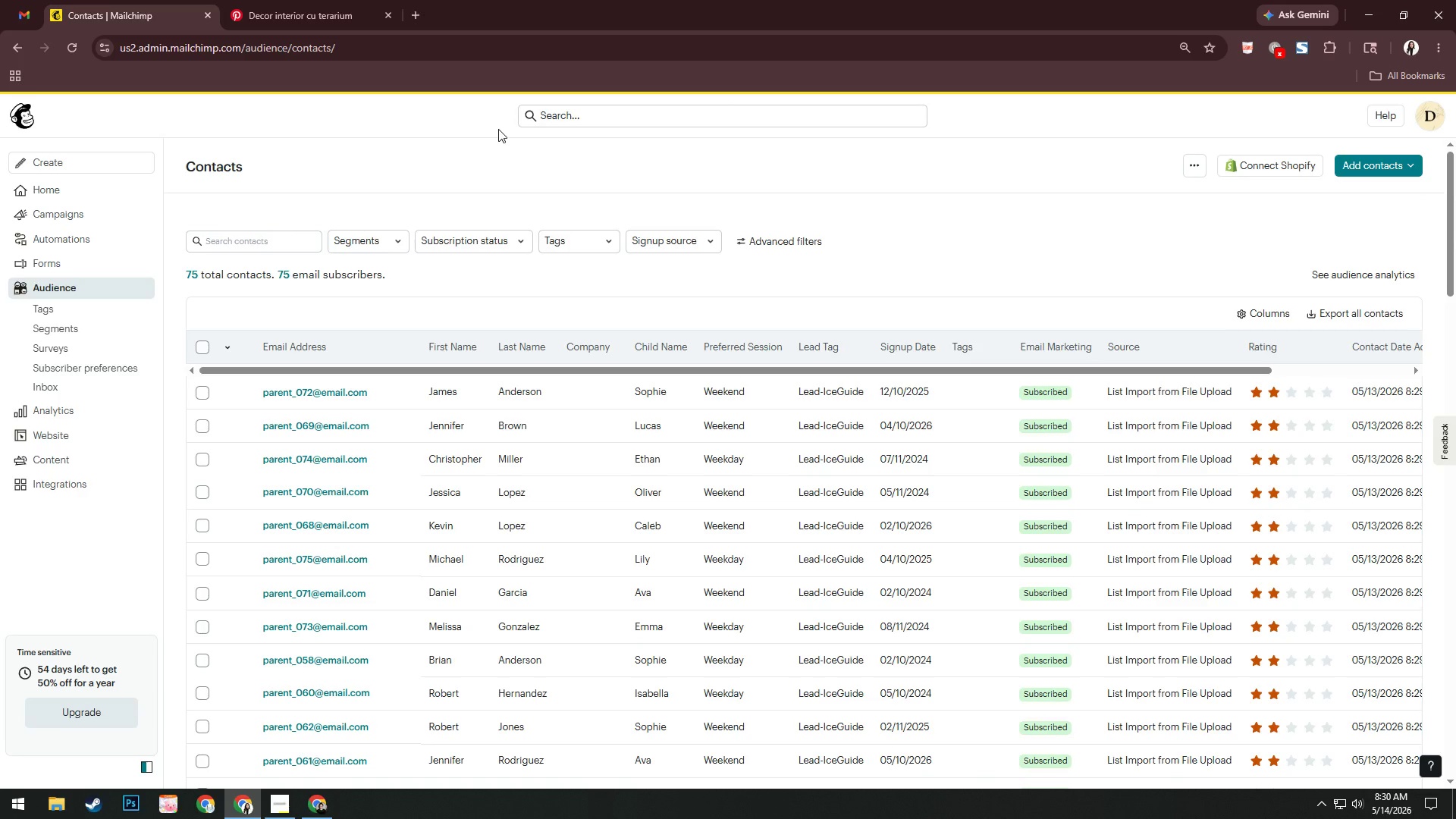 
wait(50.05)
 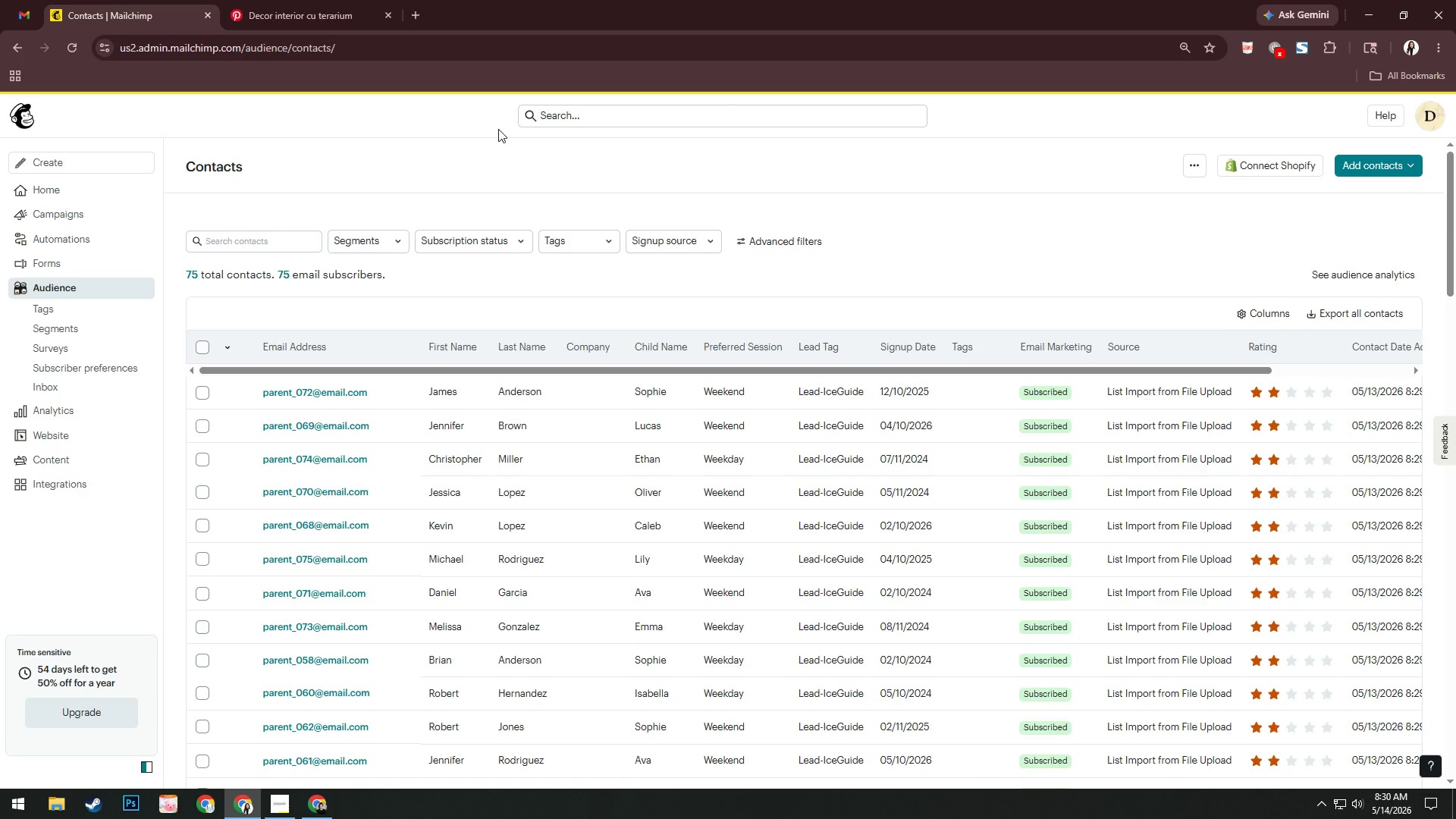 
key(Alt+AltLeft)
 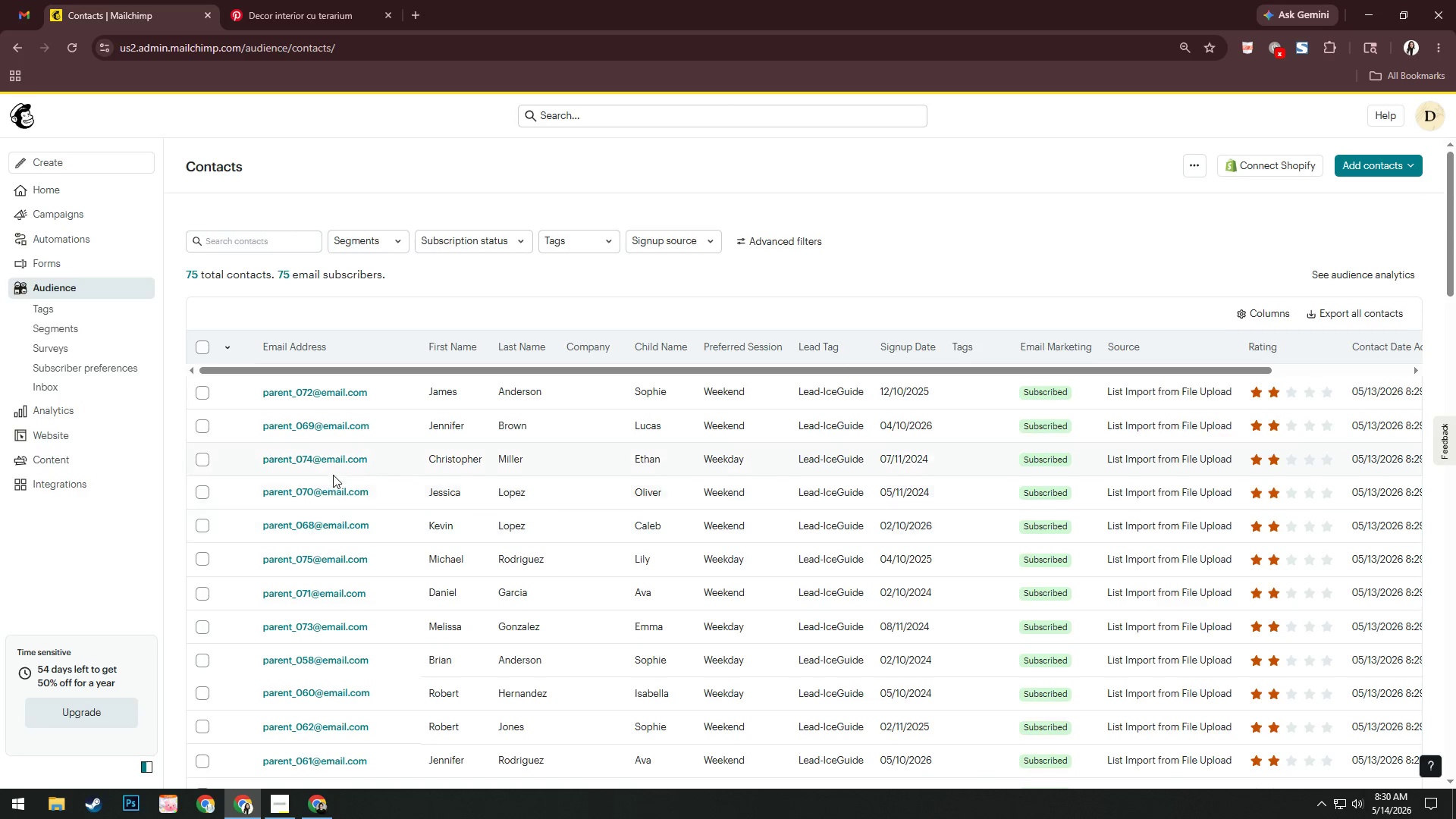 
key(Alt+Tab)
 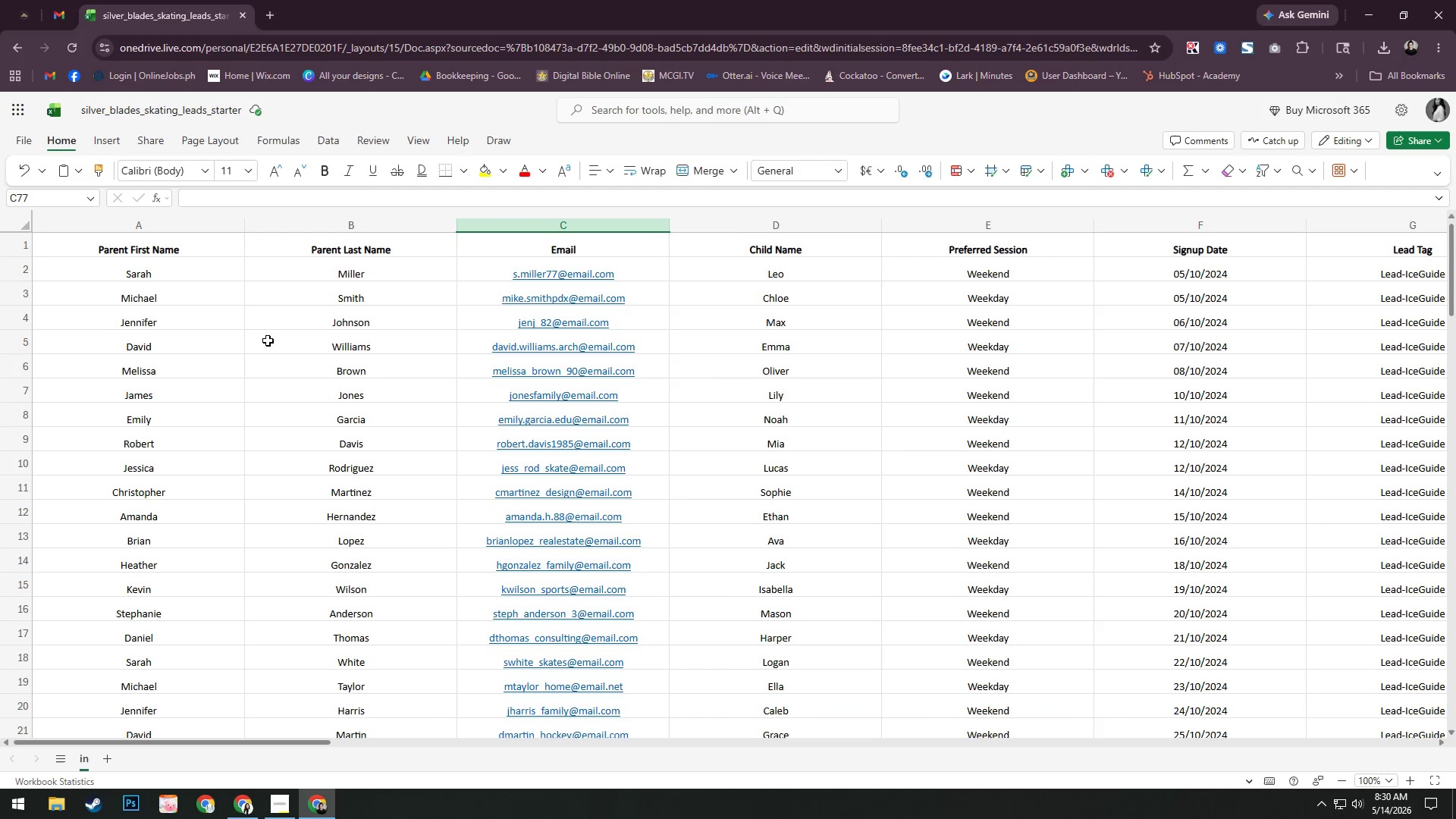 
key(Alt+AltLeft)
 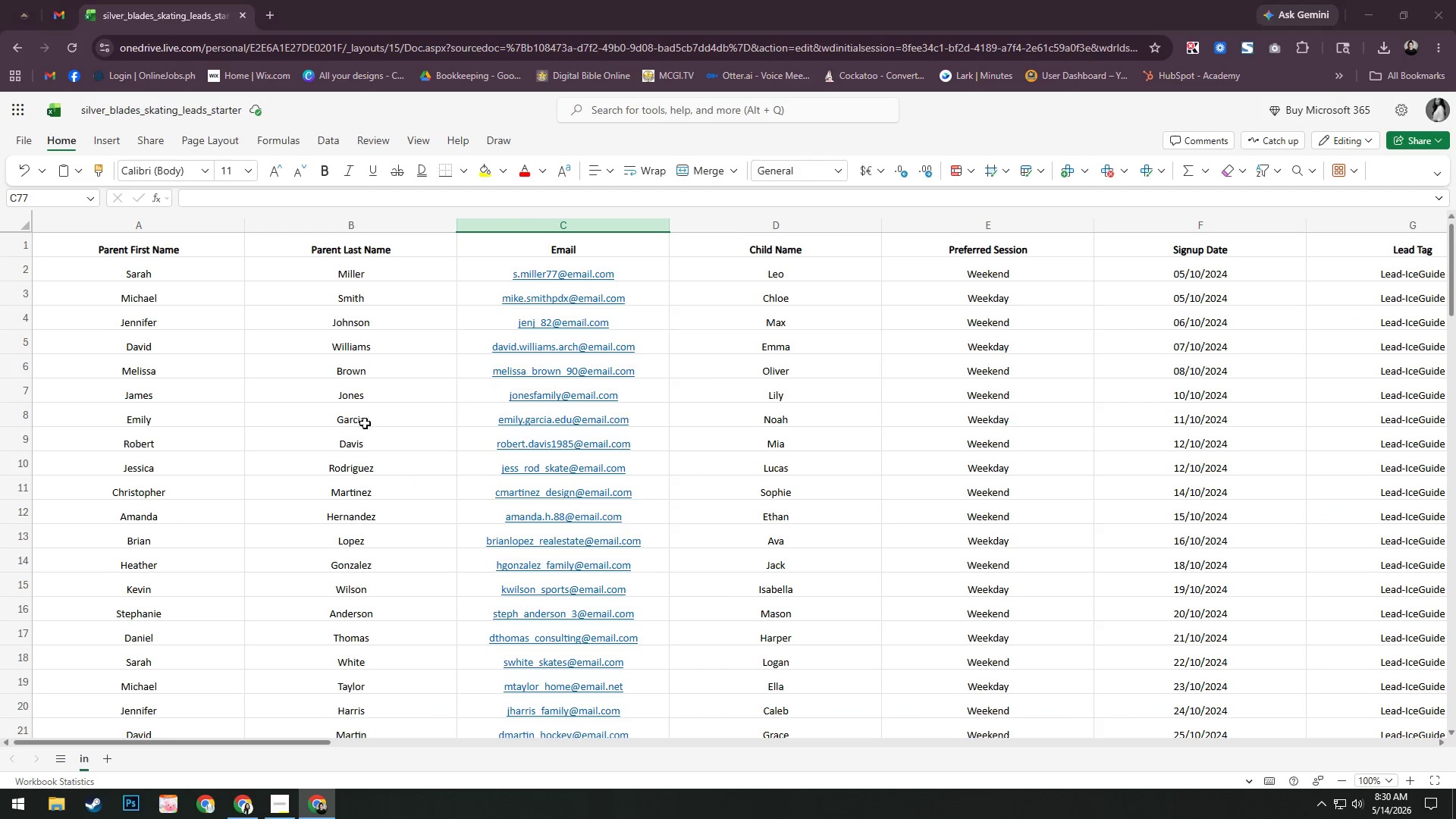 
key(Alt+Tab)
 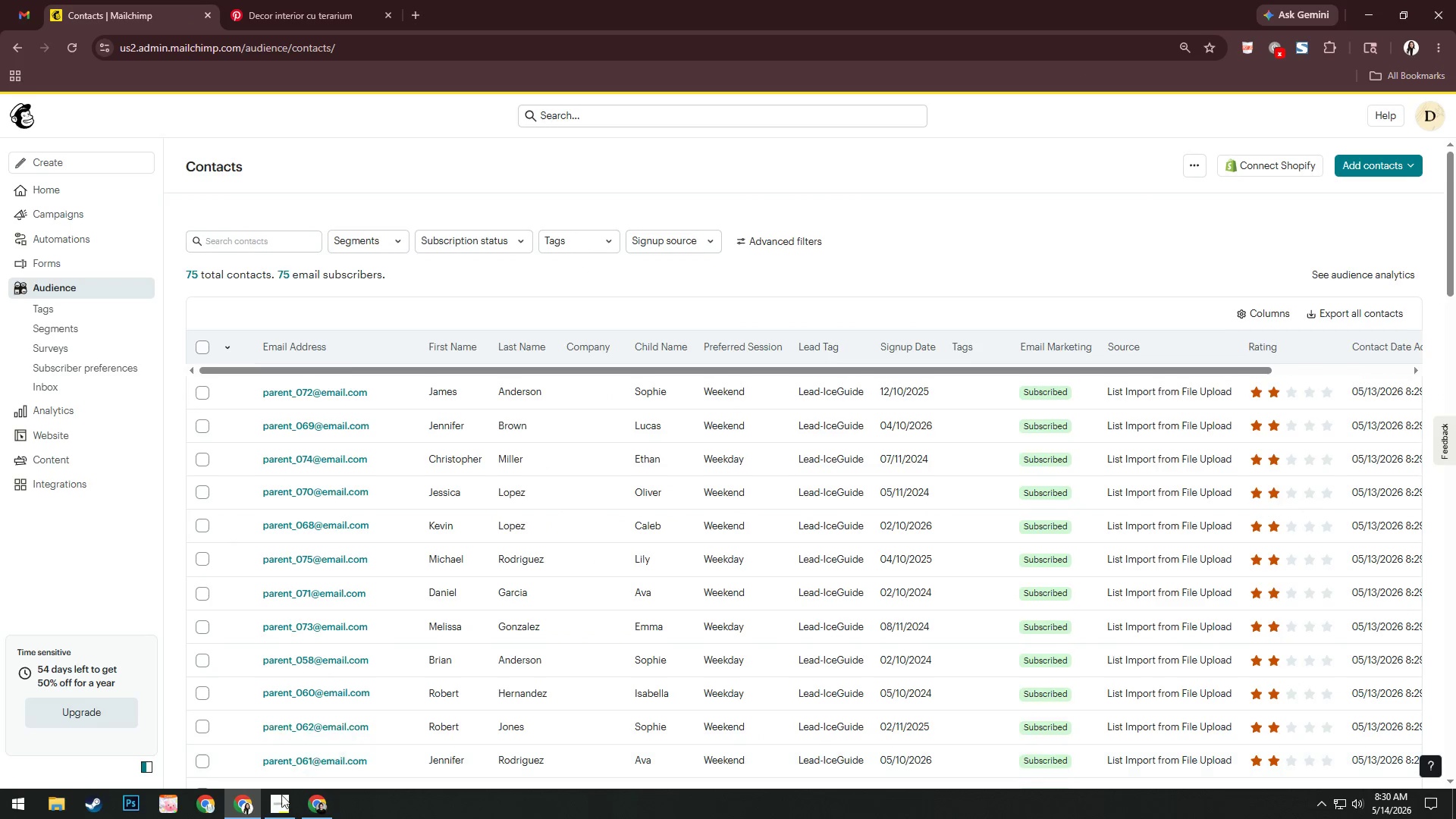 
left_click([276, 814])